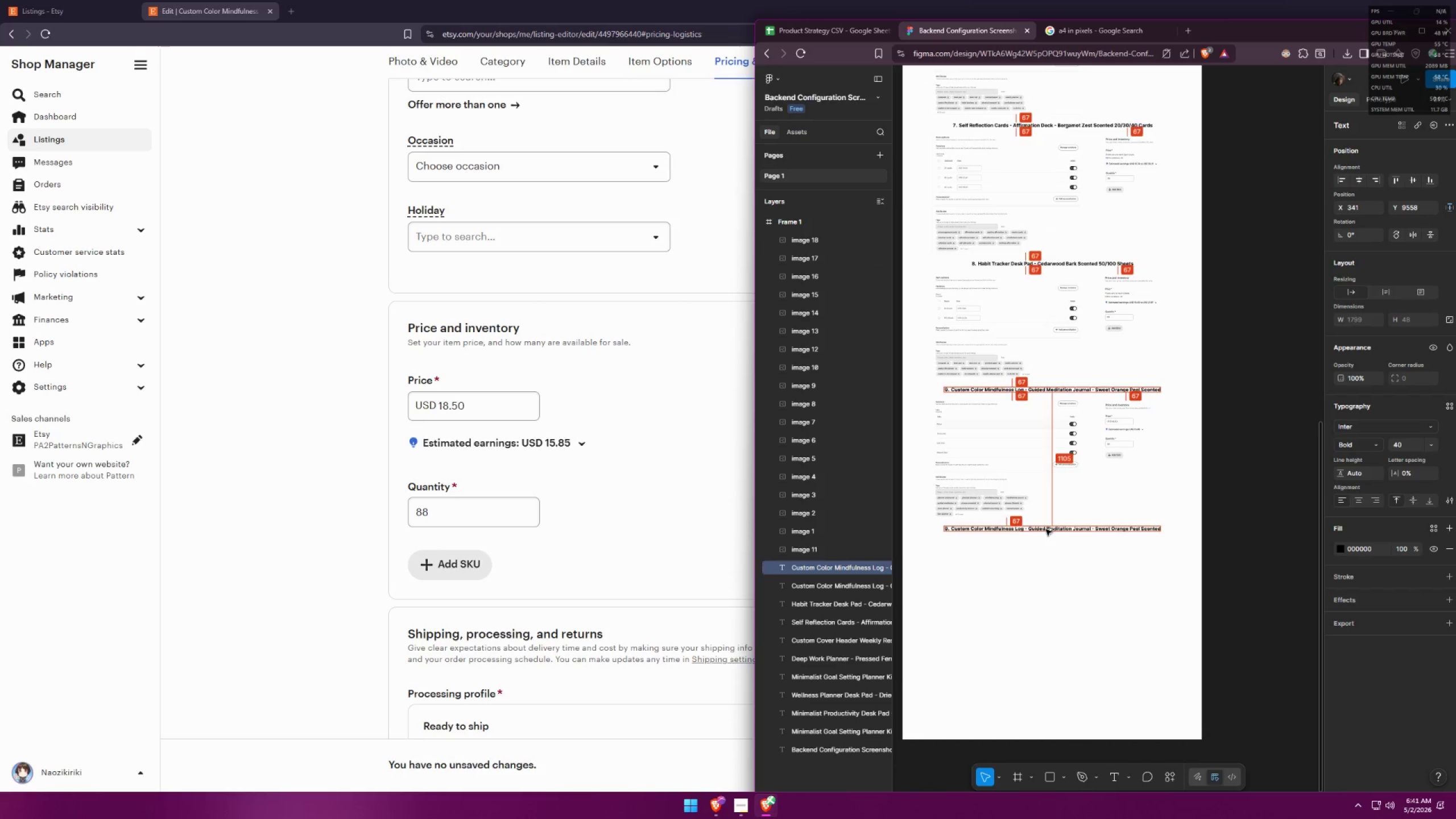 
key(Alt+Shift+ShiftLeft)
 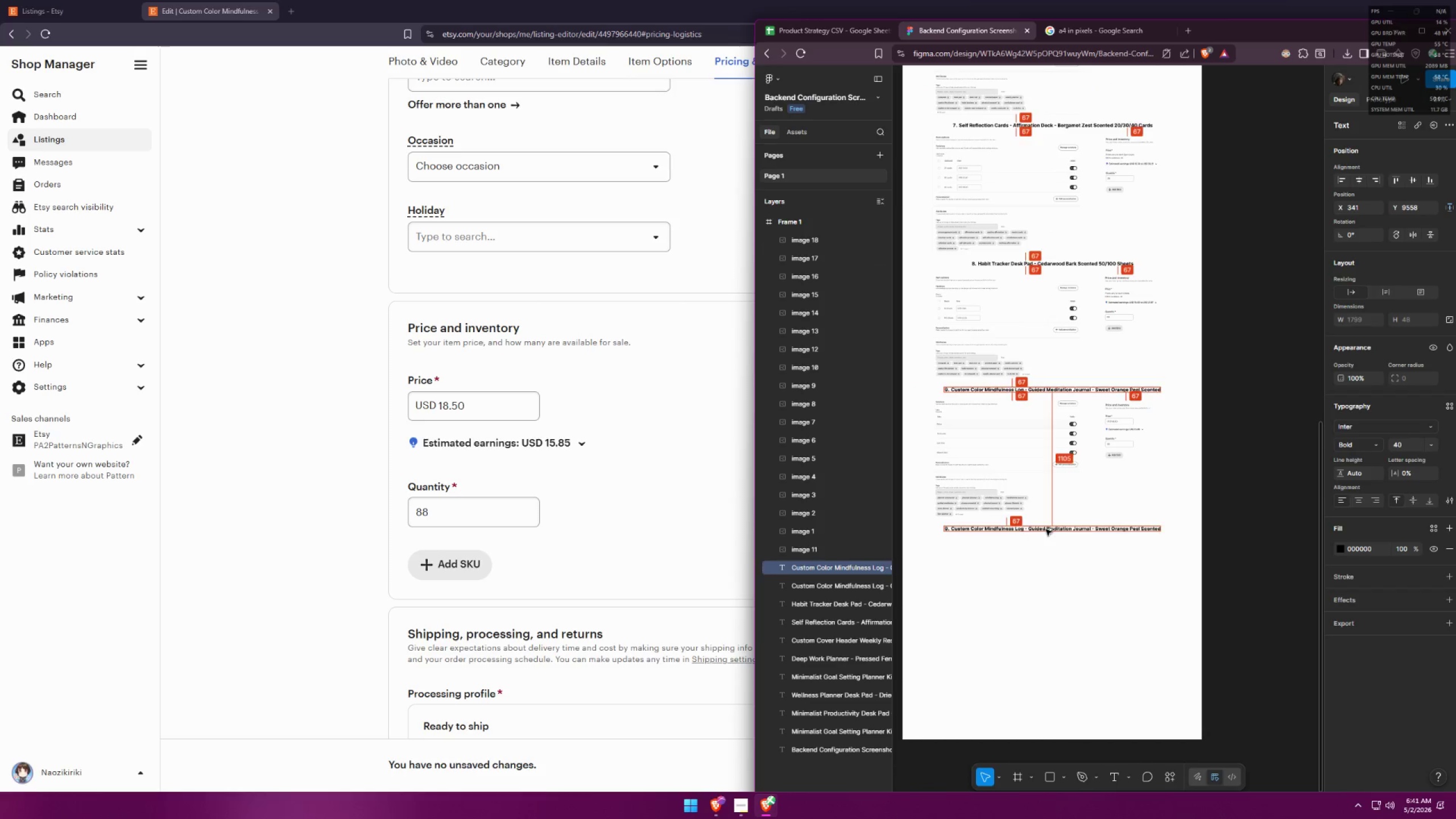 
key(Alt+Shift+ShiftLeft)
 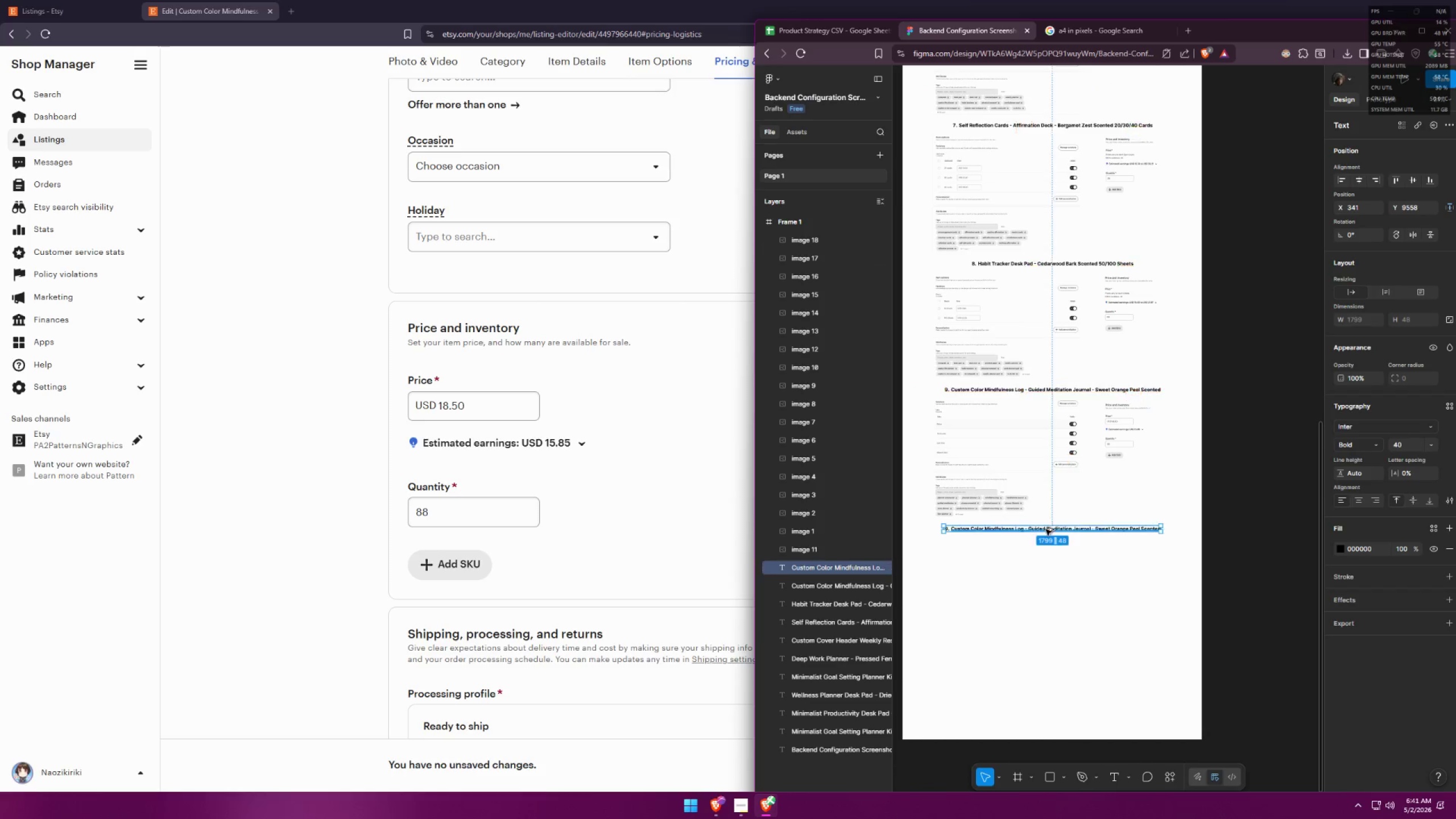 
key(Alt+Shift+ShiftLeft)
 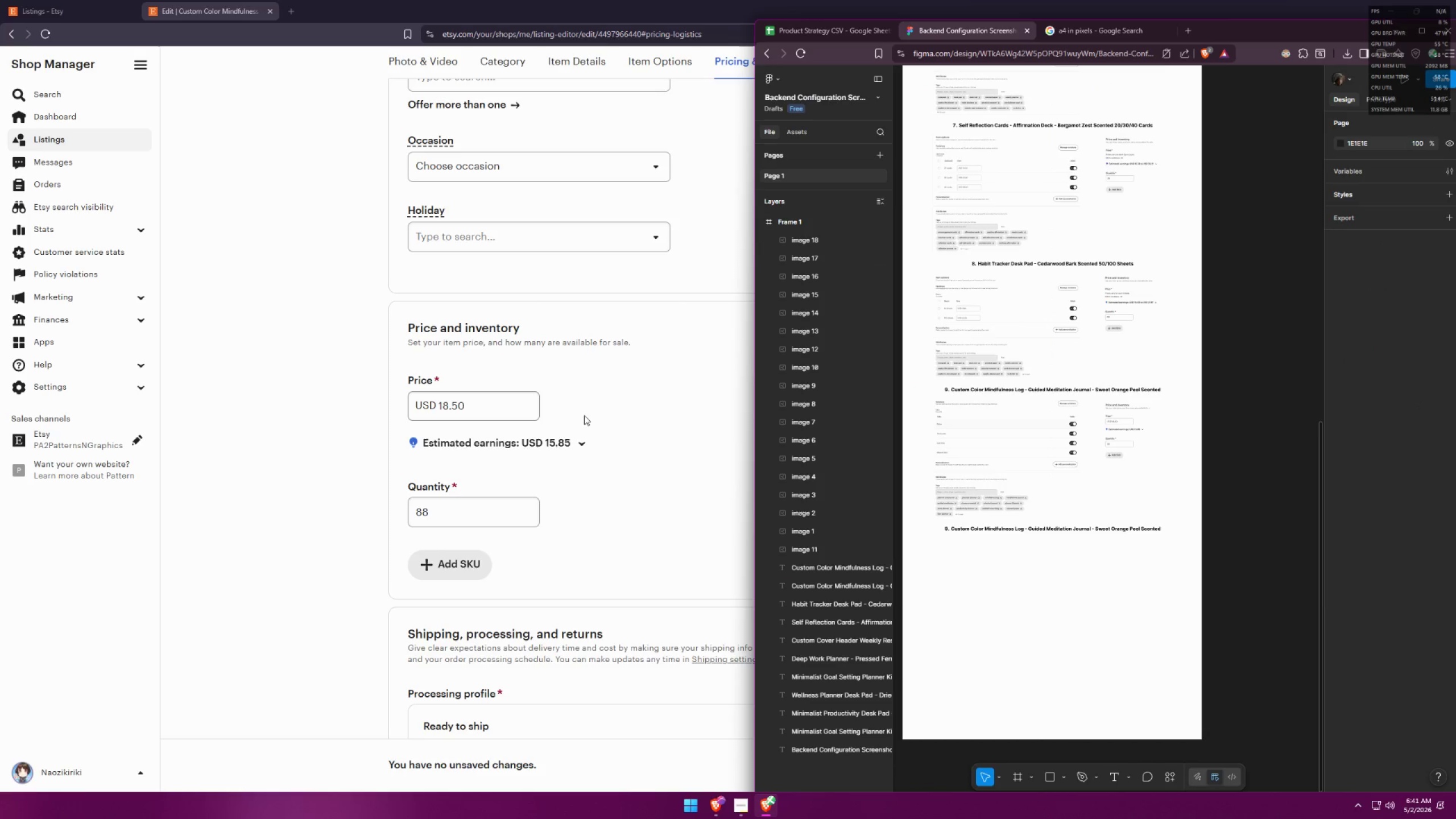 
double_click([982, 530])
 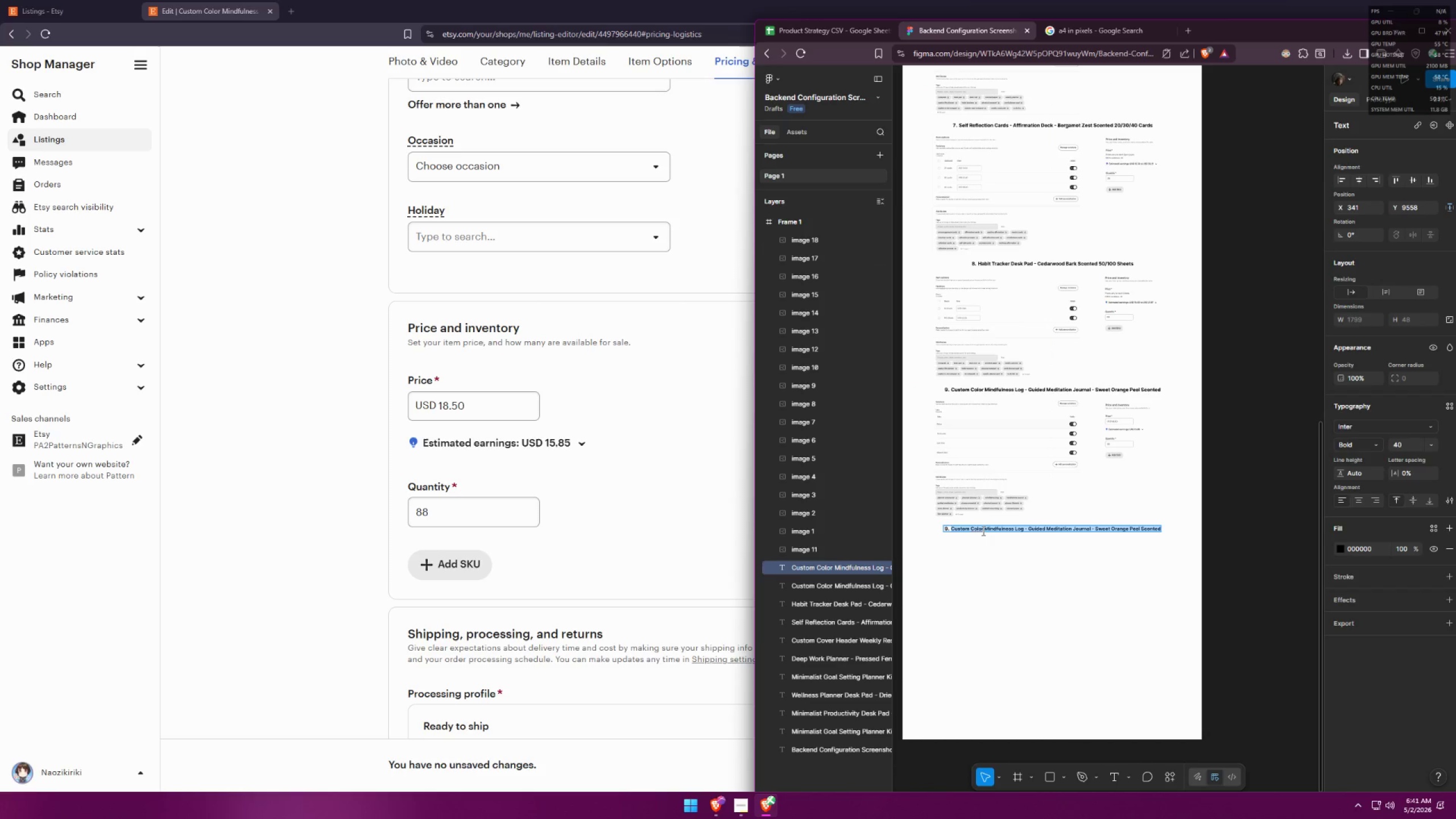 
key(Backspace)
key(Backspace)
type(10. )
 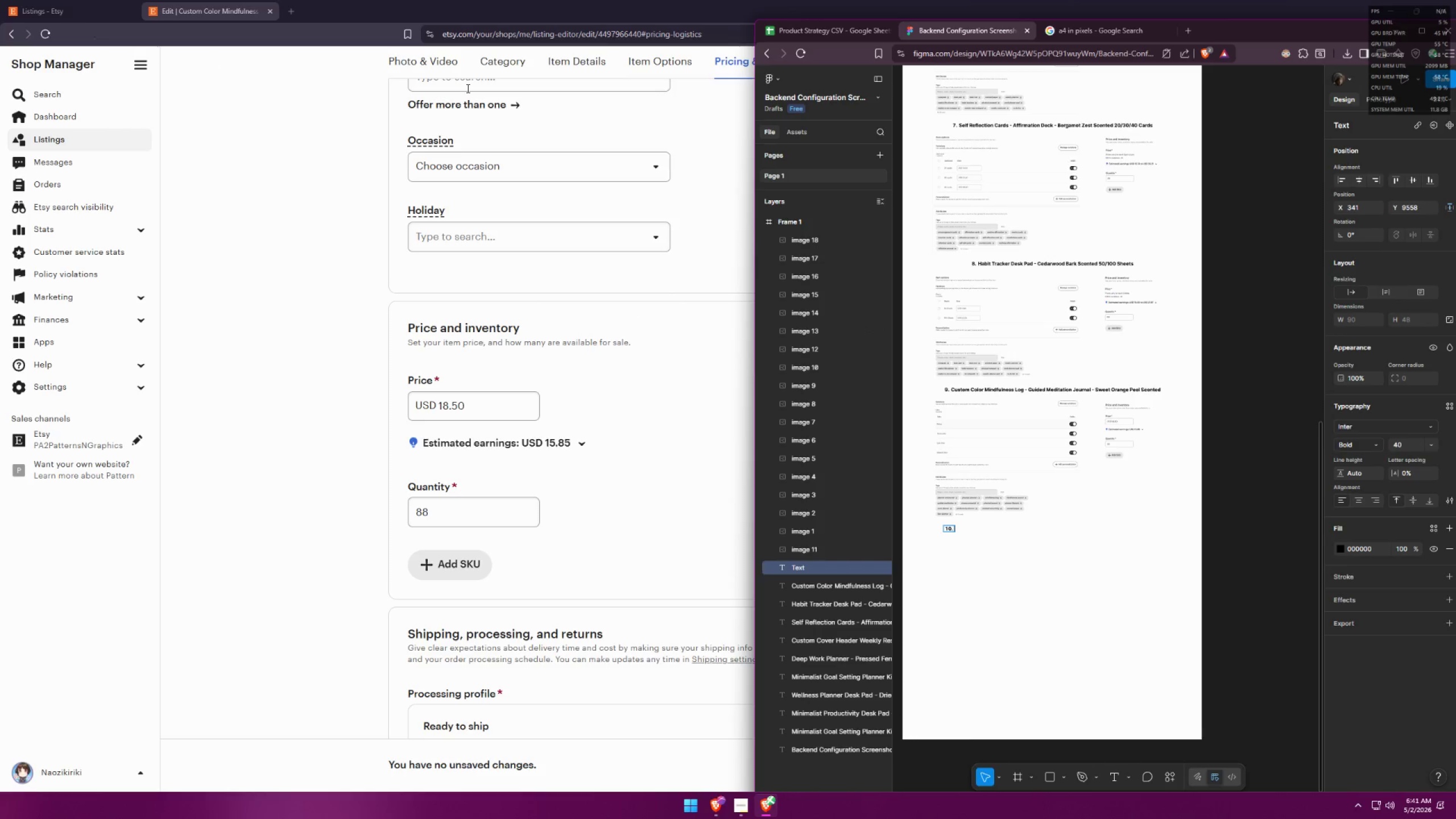 
left_click([835, 32])
 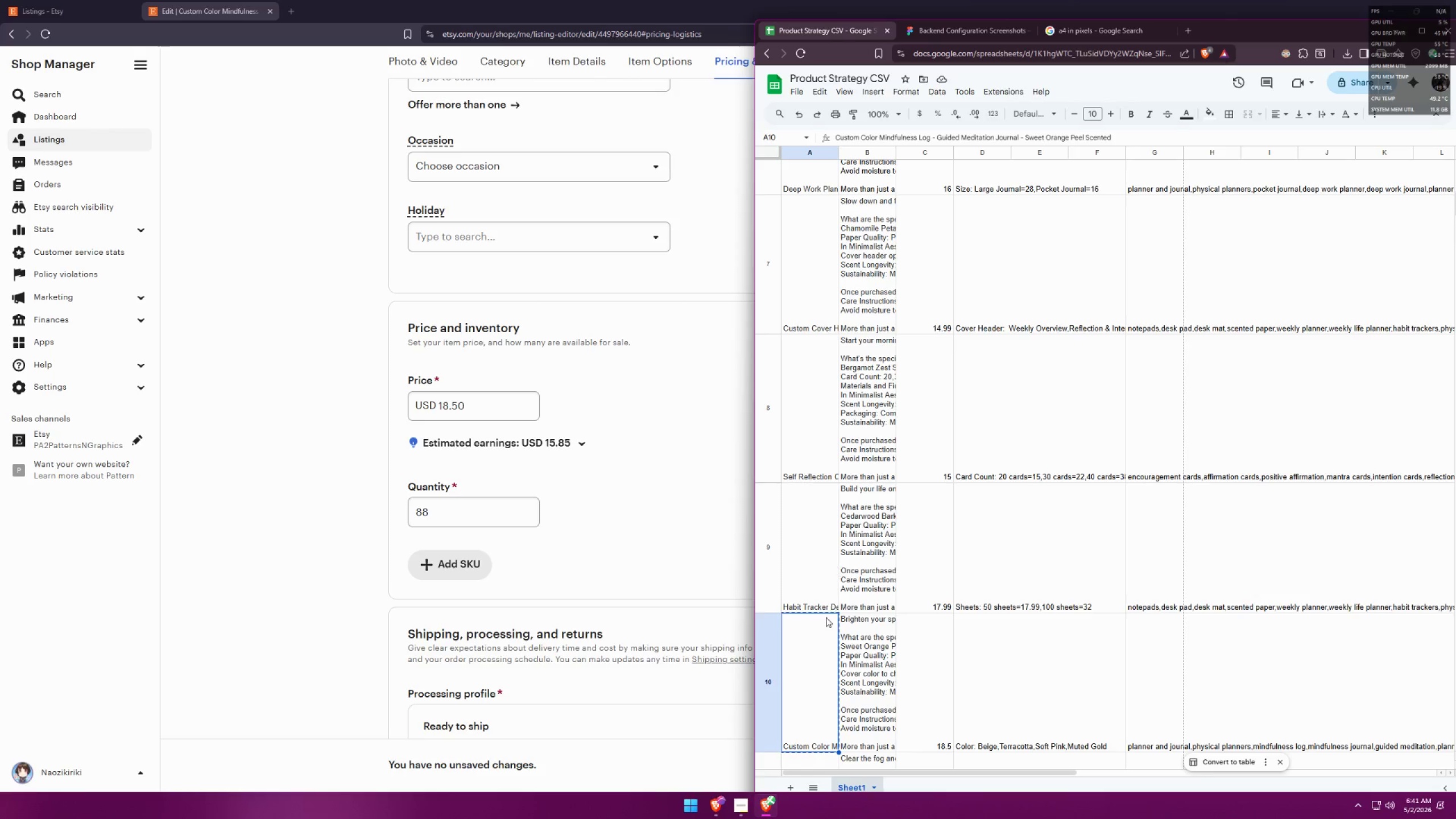 
scroll: coordinate [834, 564], scroll_direction: down, amount: 6.0
 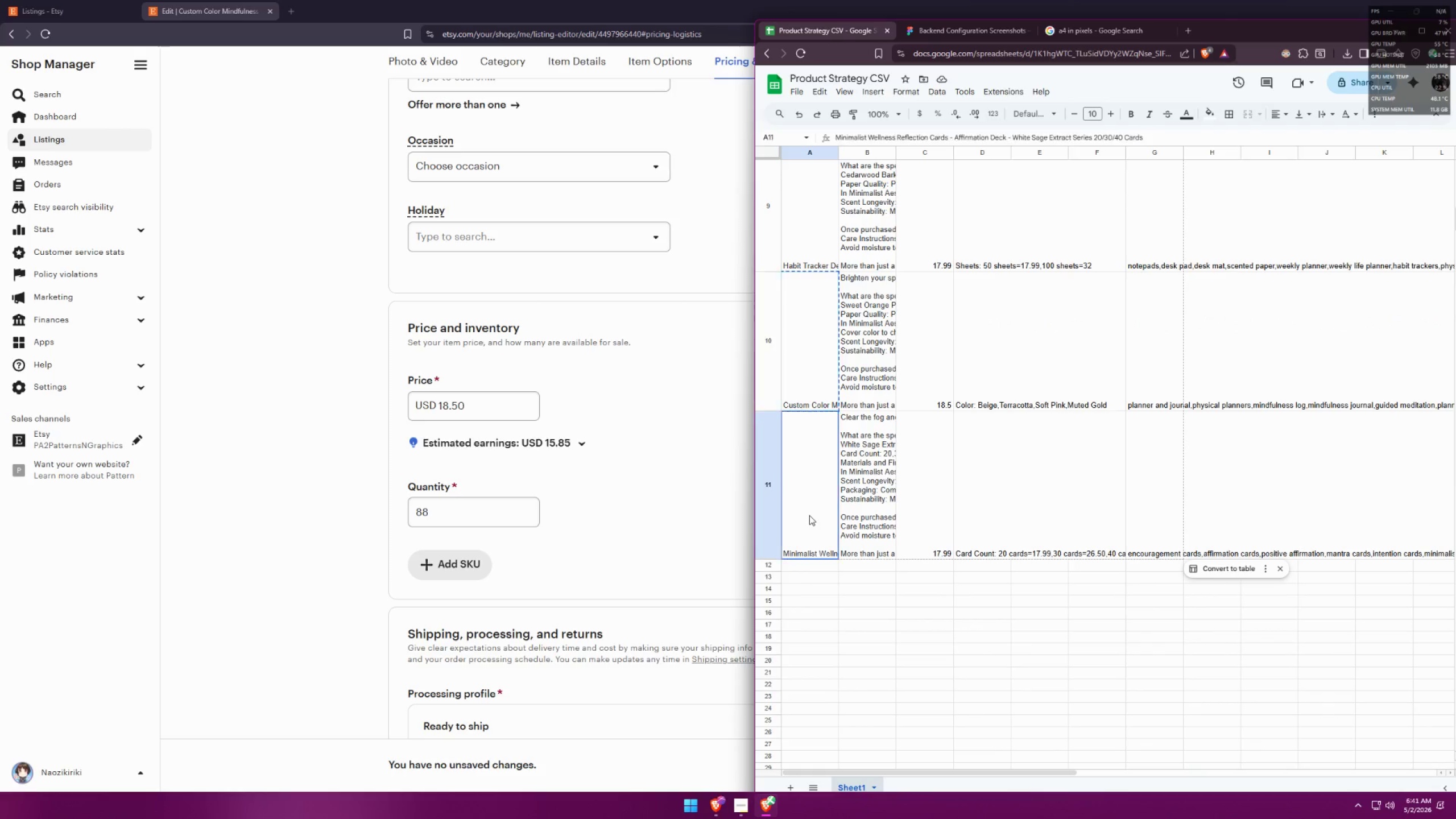 
key(Control+ControlLeft)
 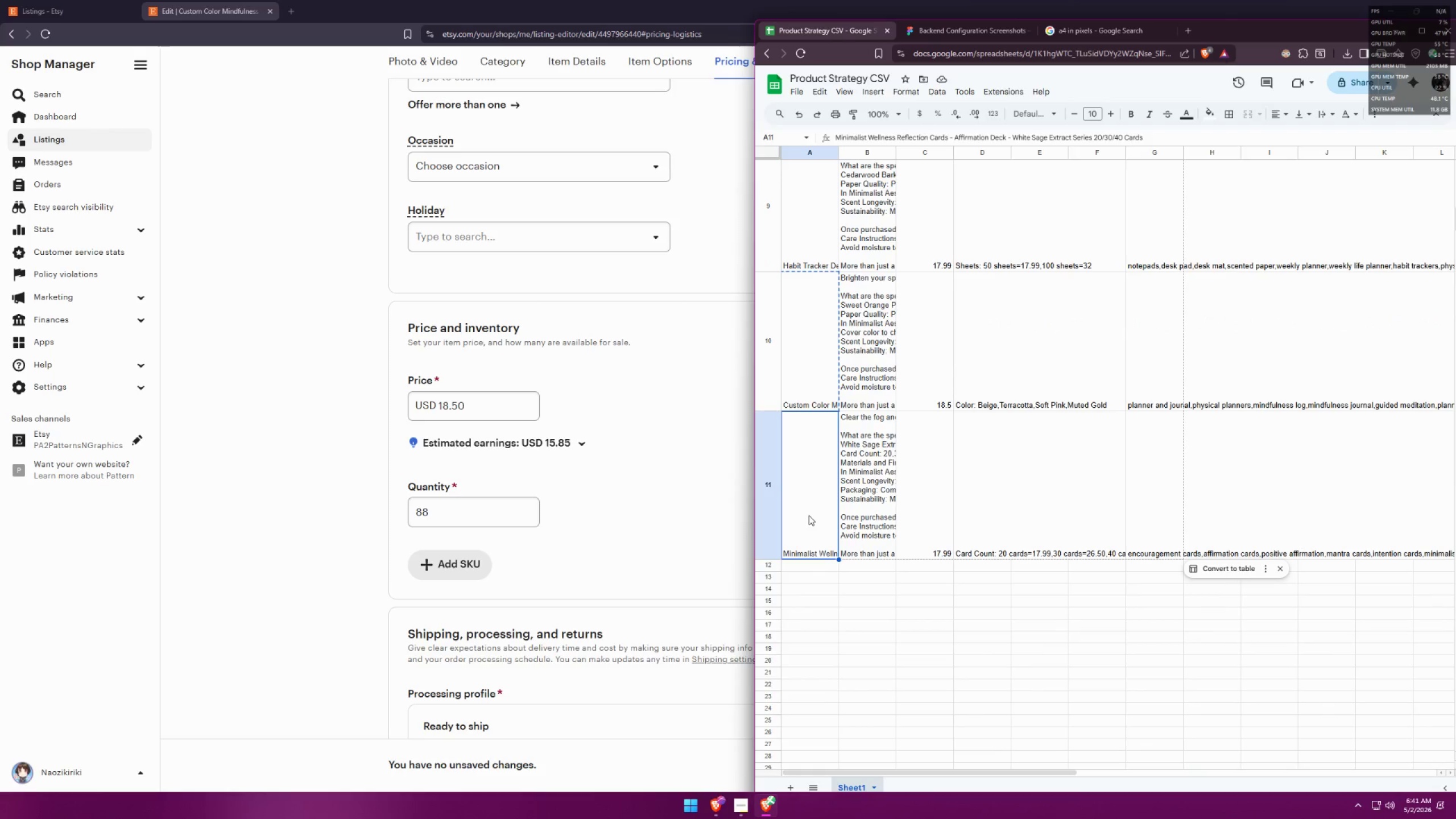 
key(Control+C)
 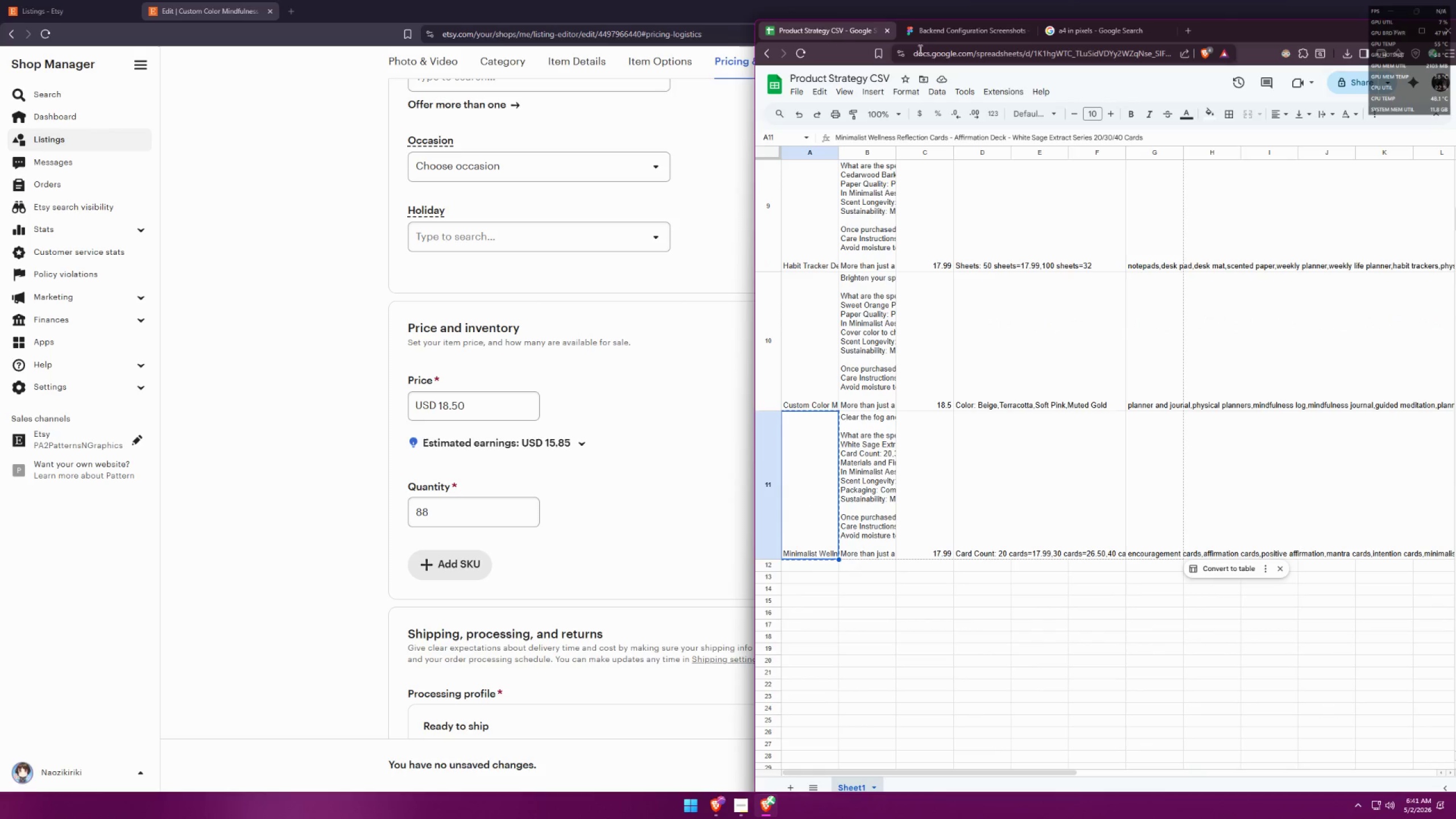 
left_click([943, 39])
 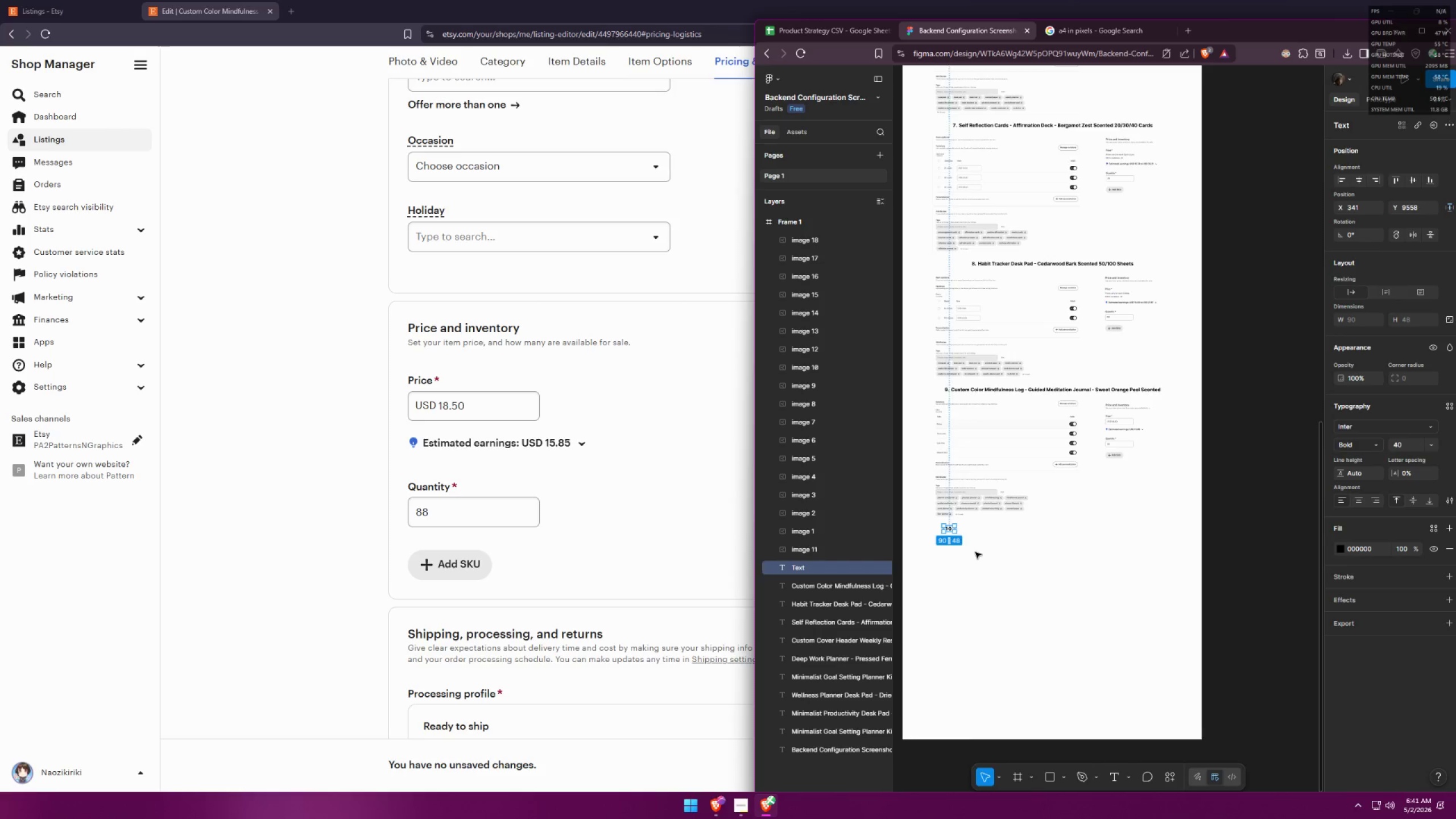 
double_click([991, 538])
 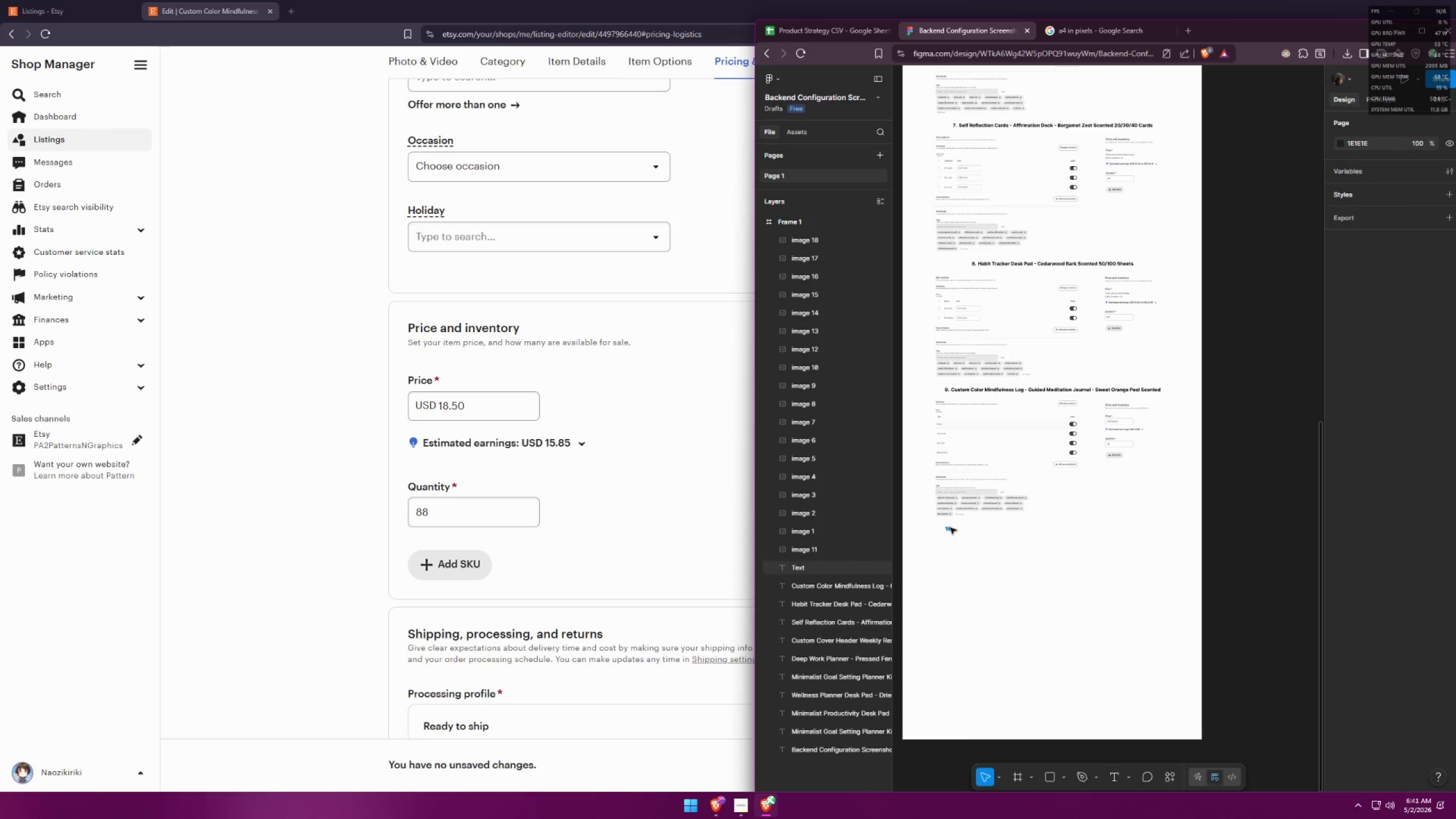 
triple_click([951, 528])
 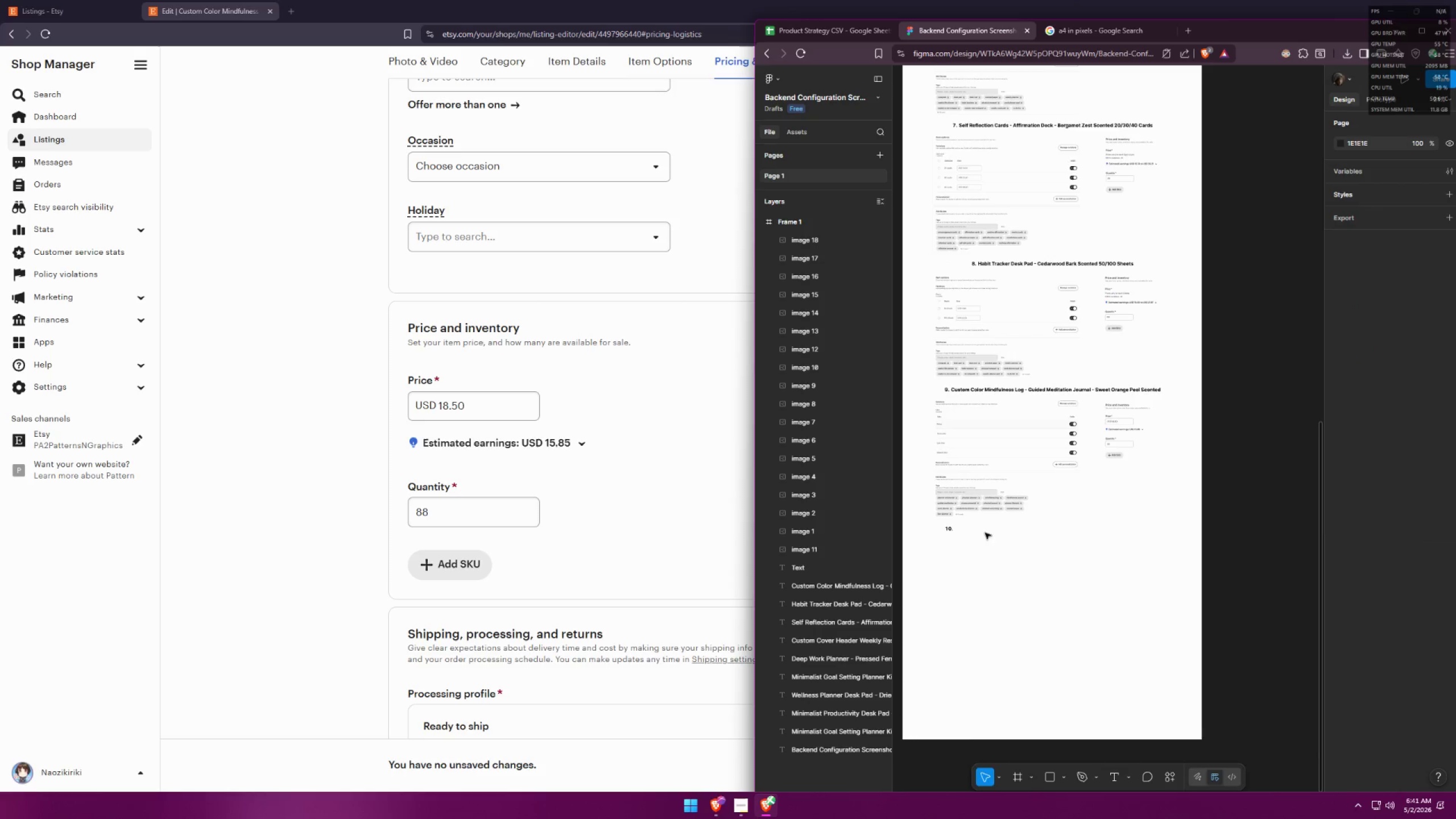 
double_click([953, 532])
 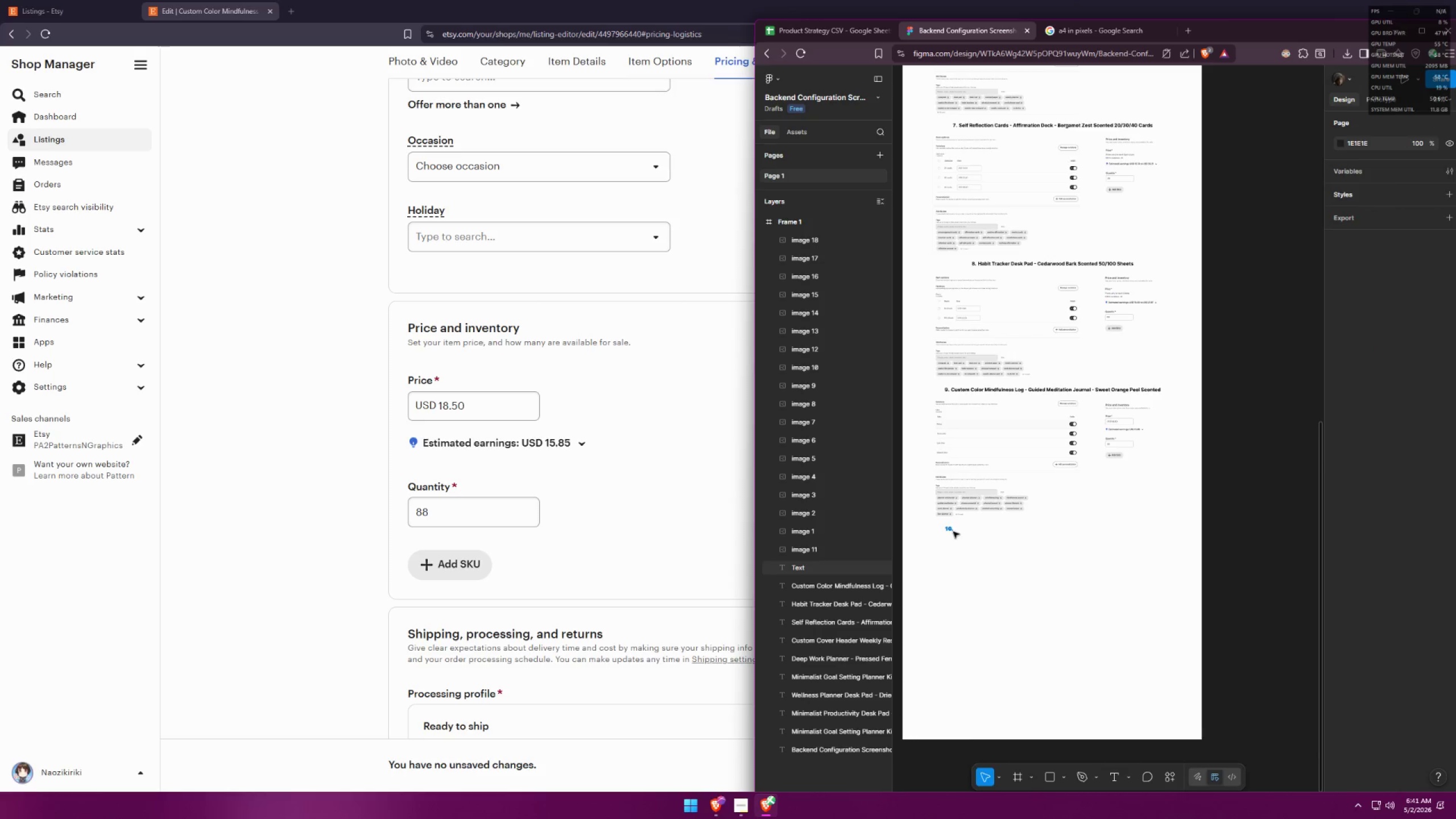 
triple_click([953, 532])
 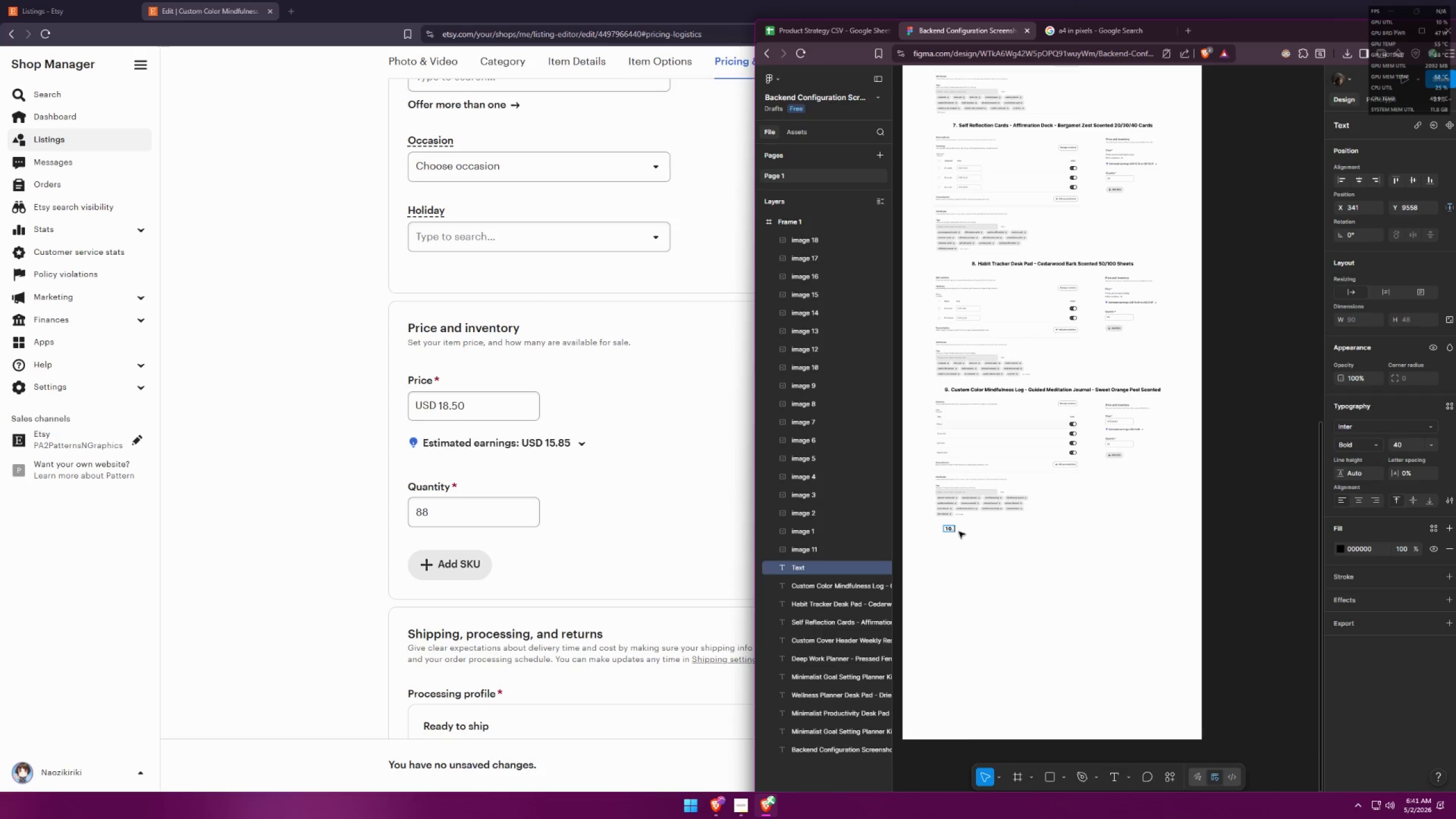 
key(Control+ControlLeft)
 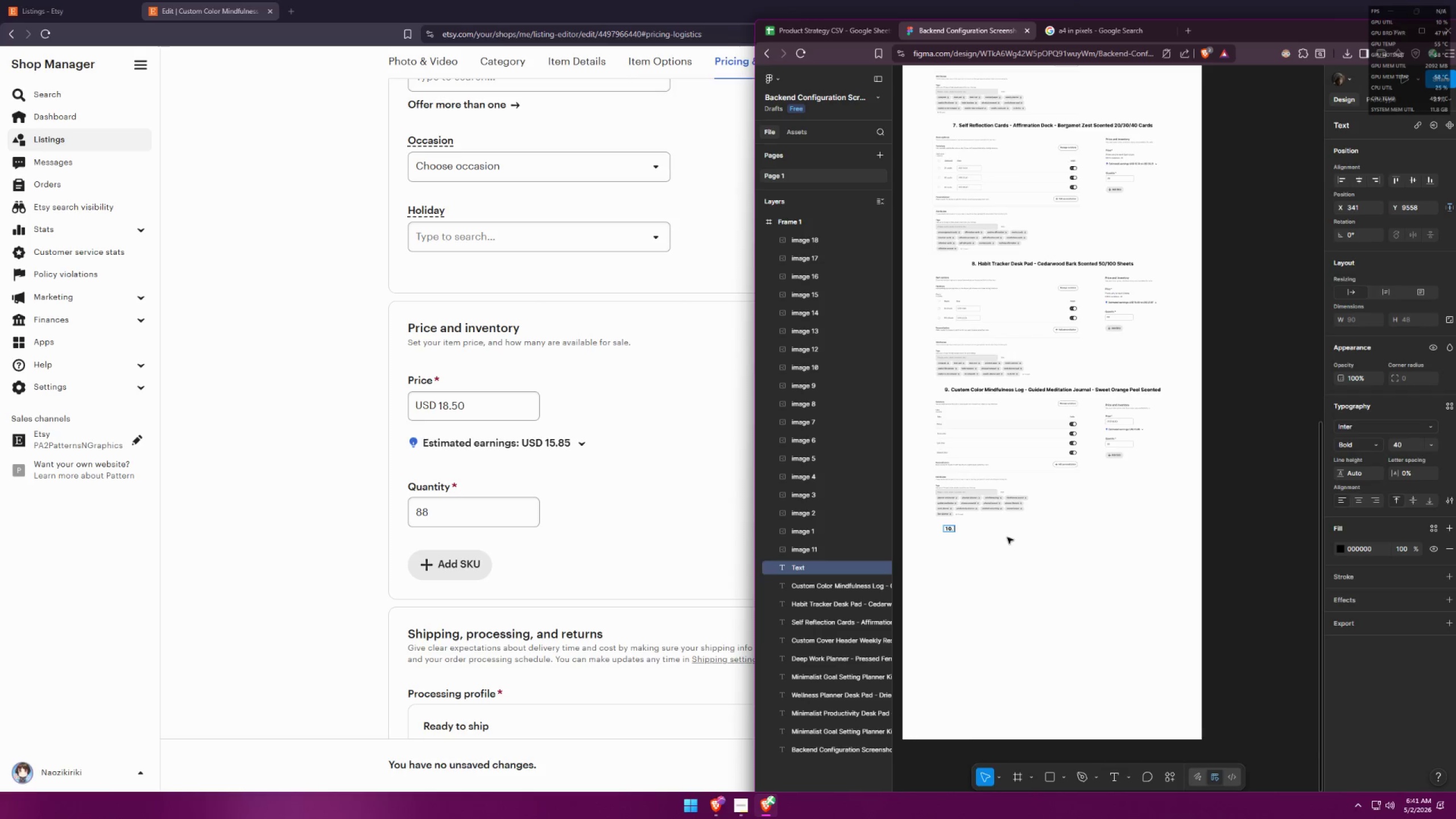 
key(Control+V)
 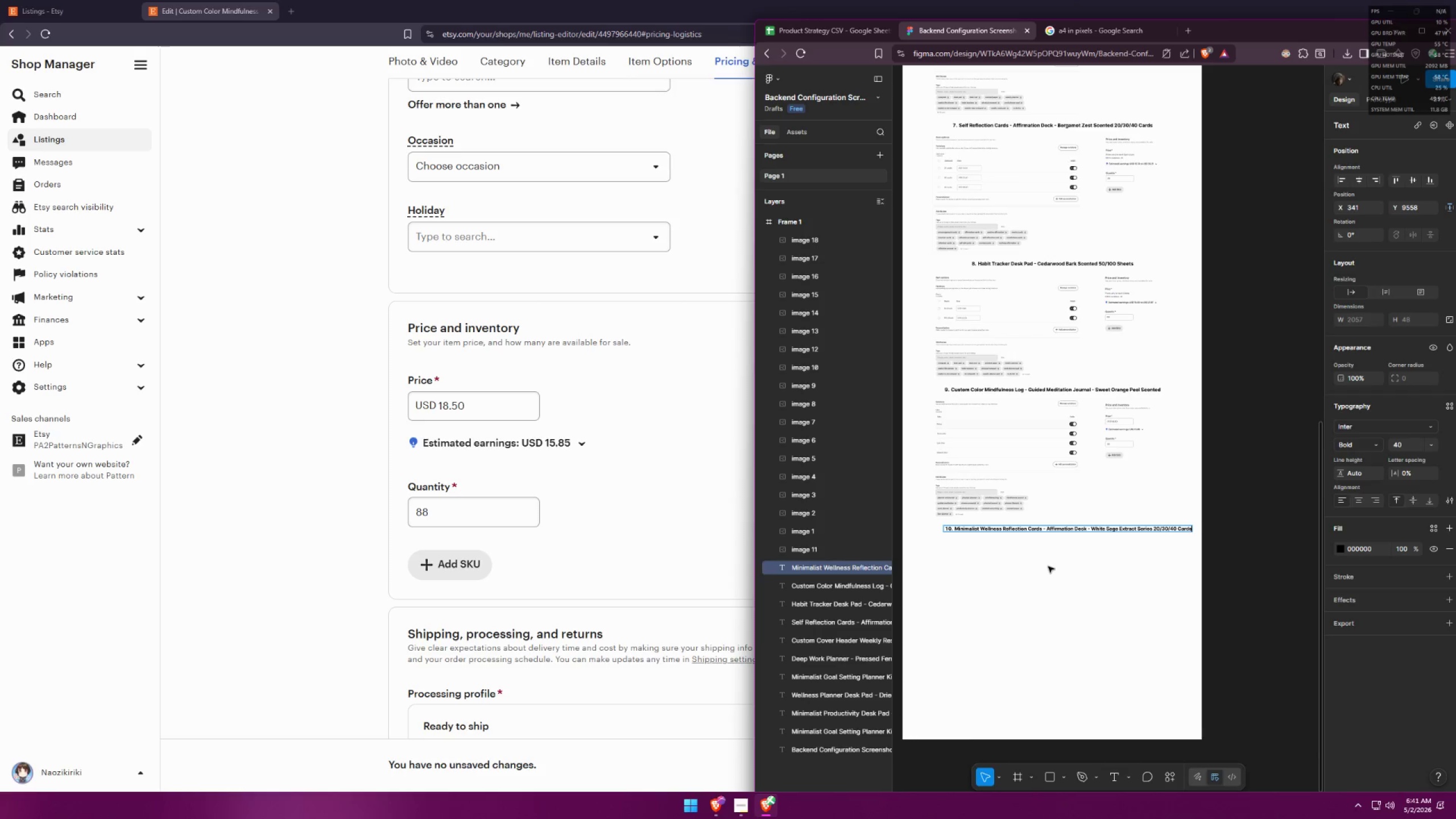 
left_click([1048, 566])
 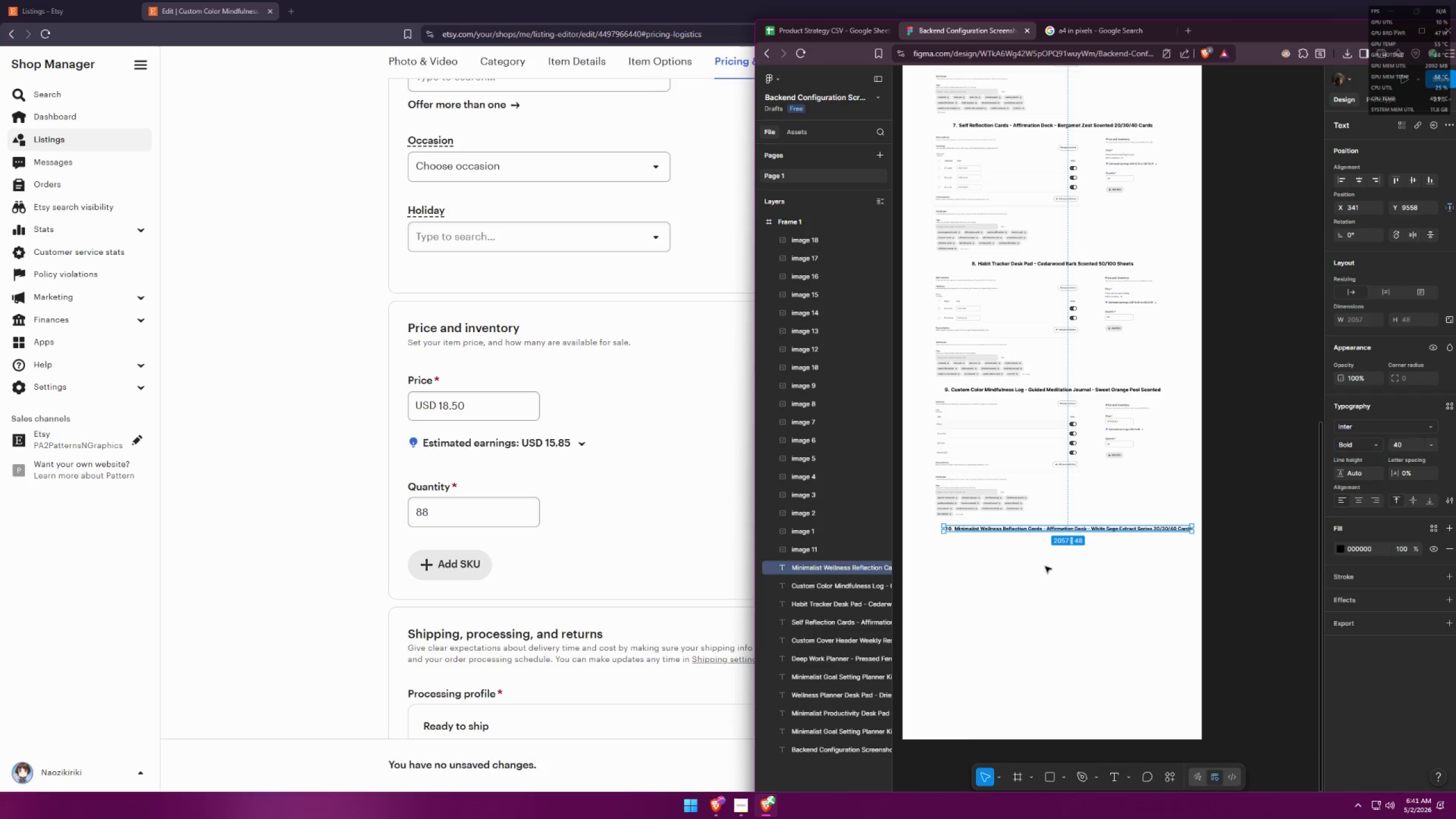 
left_click([1086, 586])
 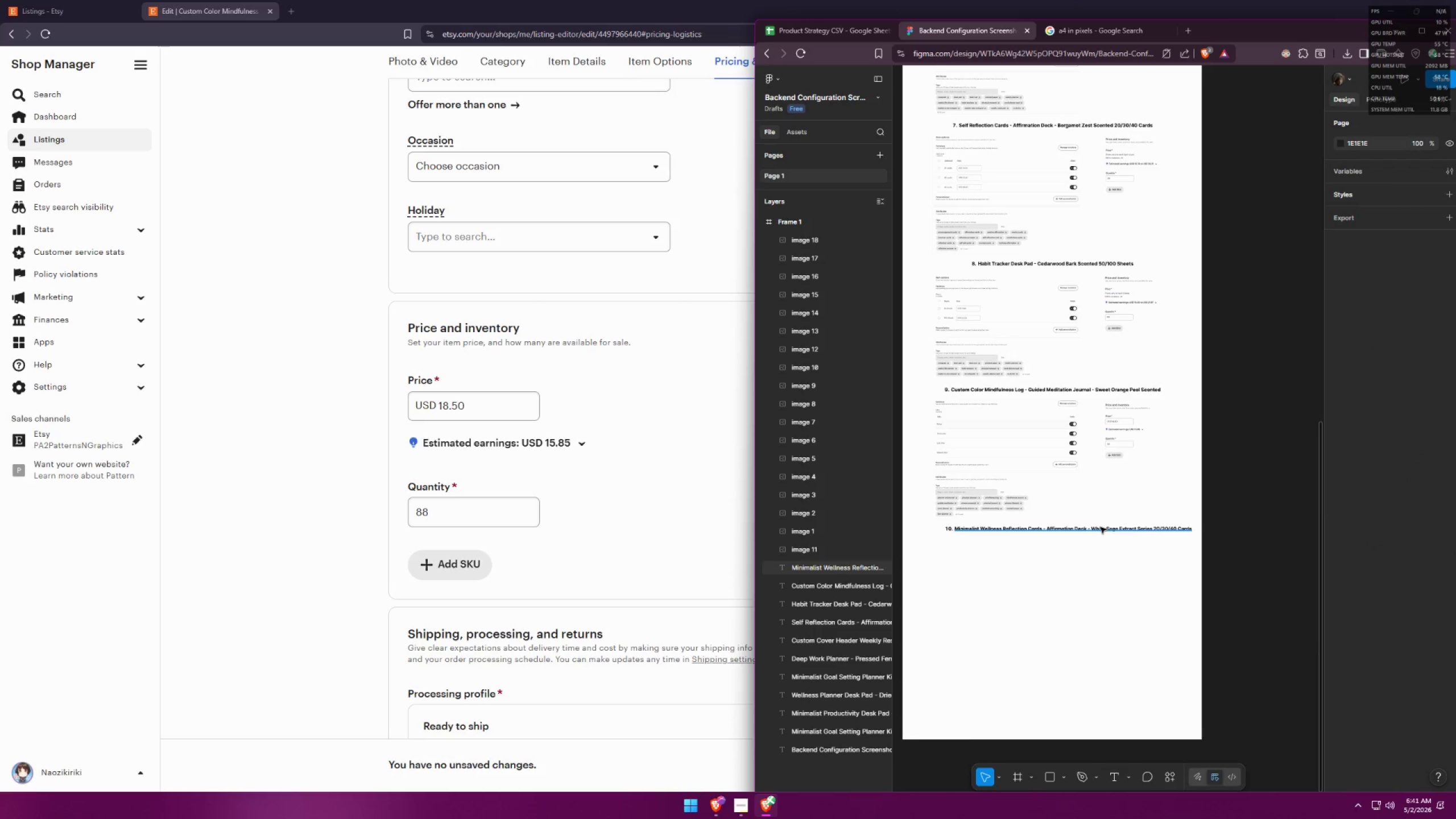 
left_click([1097, 534])
 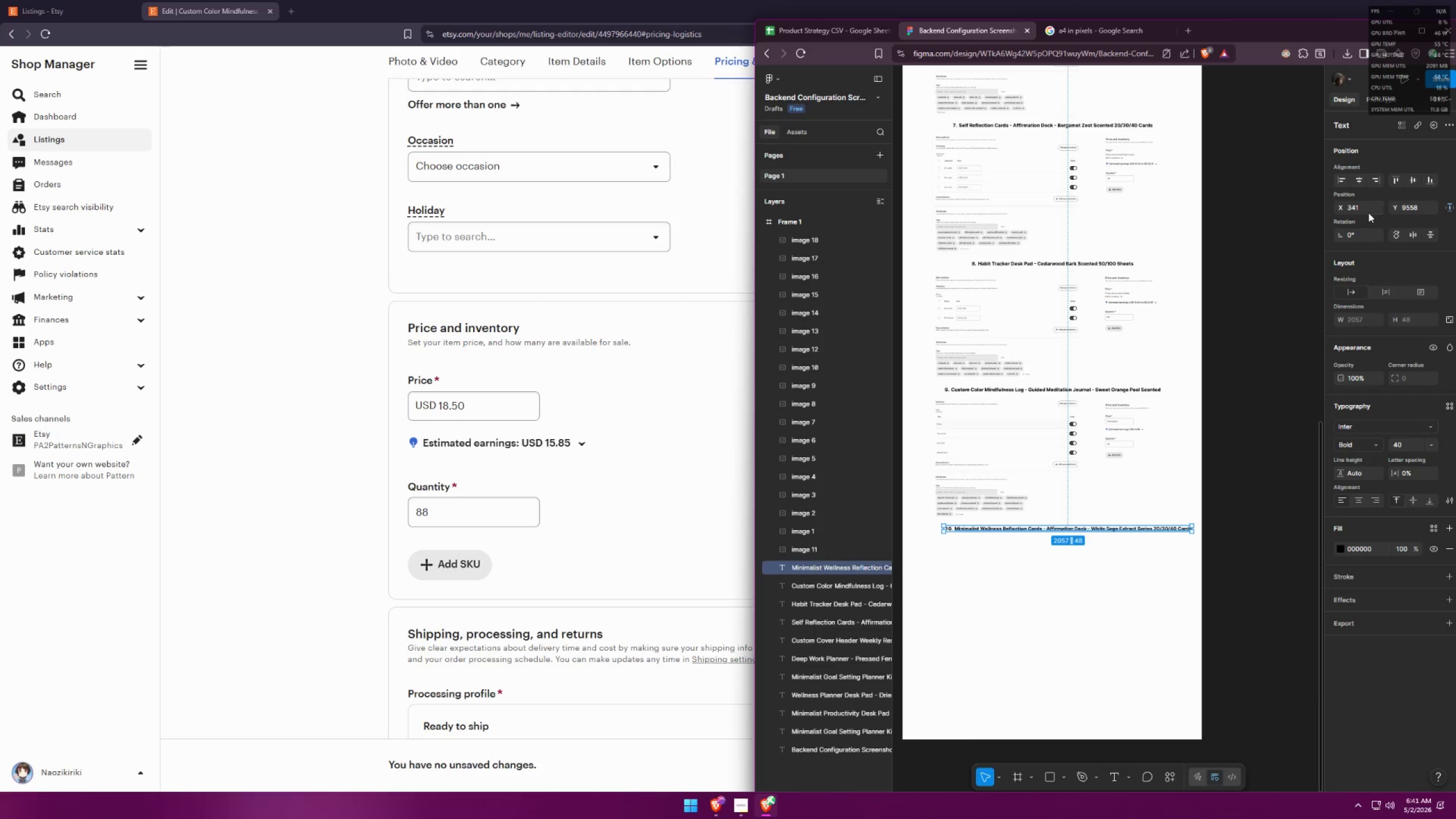 
left_click([1361, 180])
 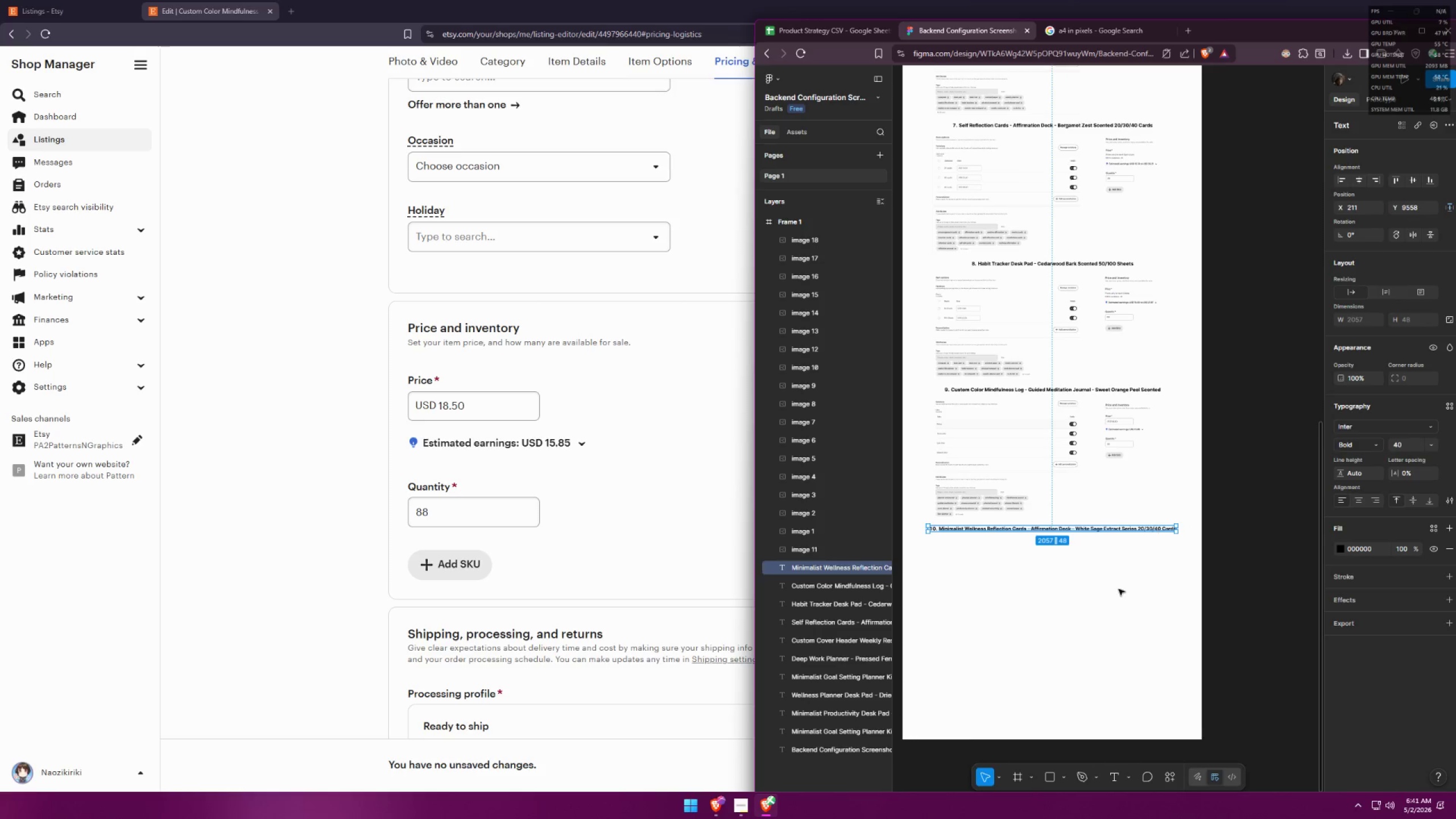 
left_click([1118, 594])
 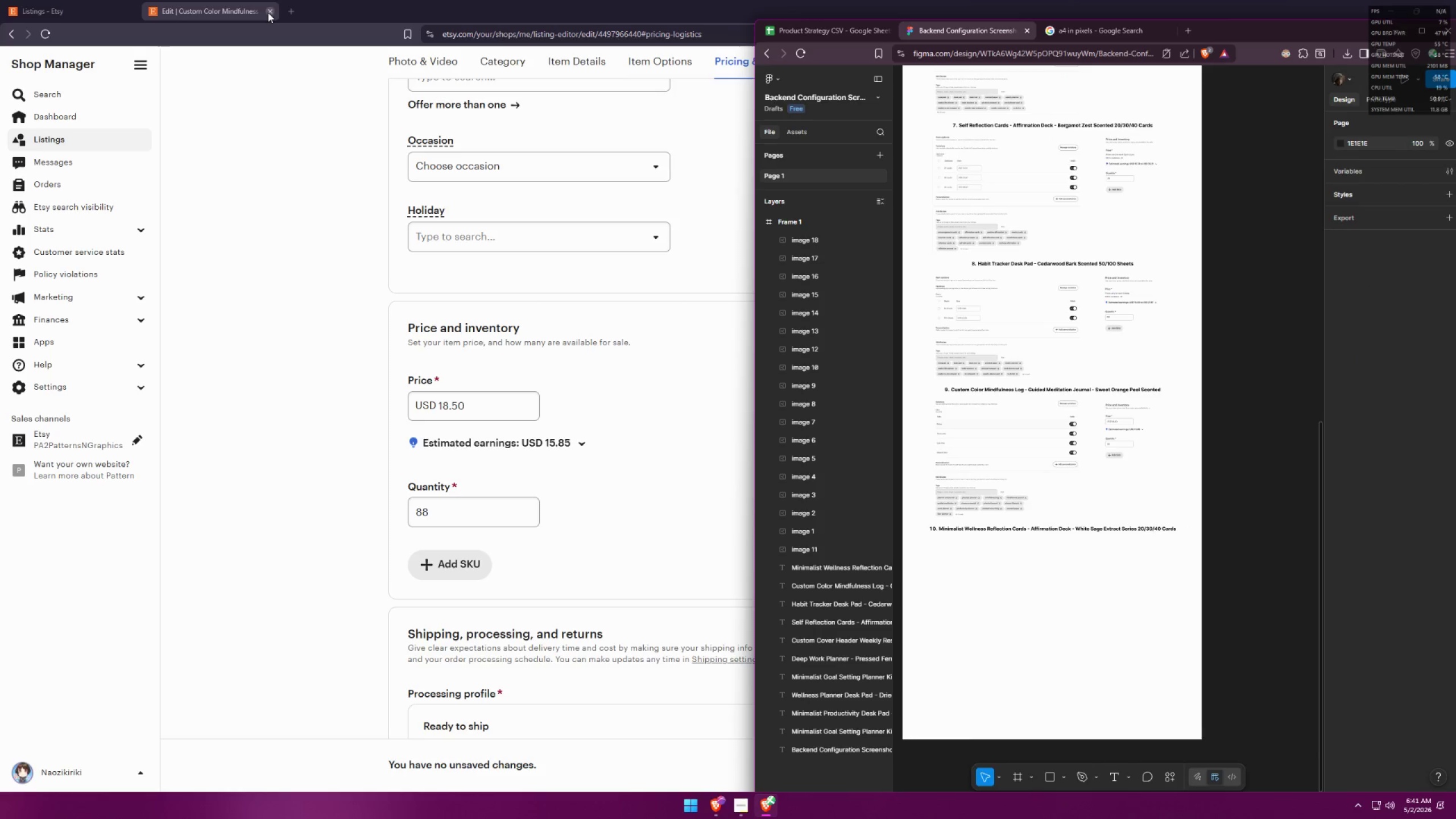 
left_click([268, 11])
 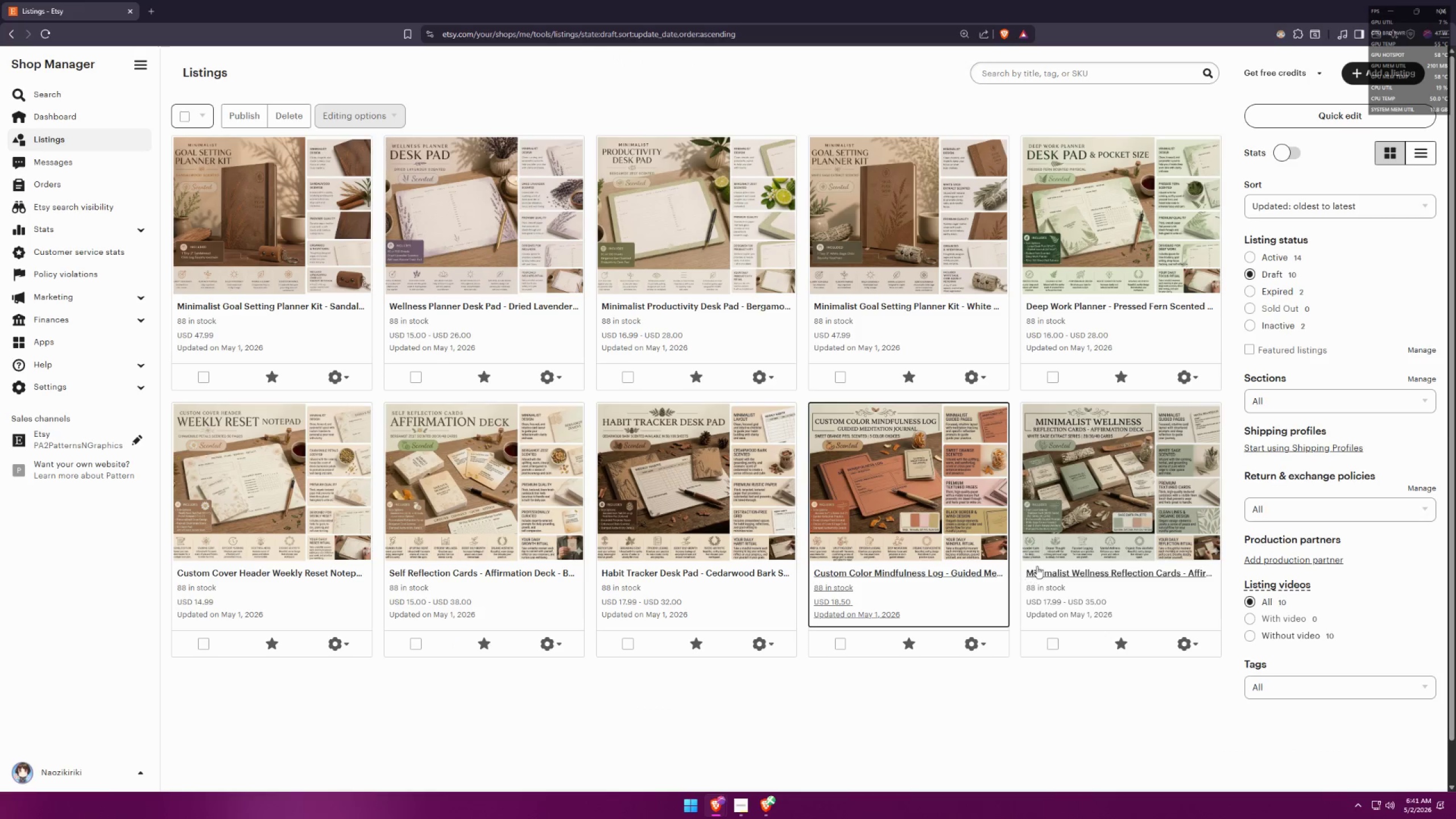 
middle_click([1053, 566])
 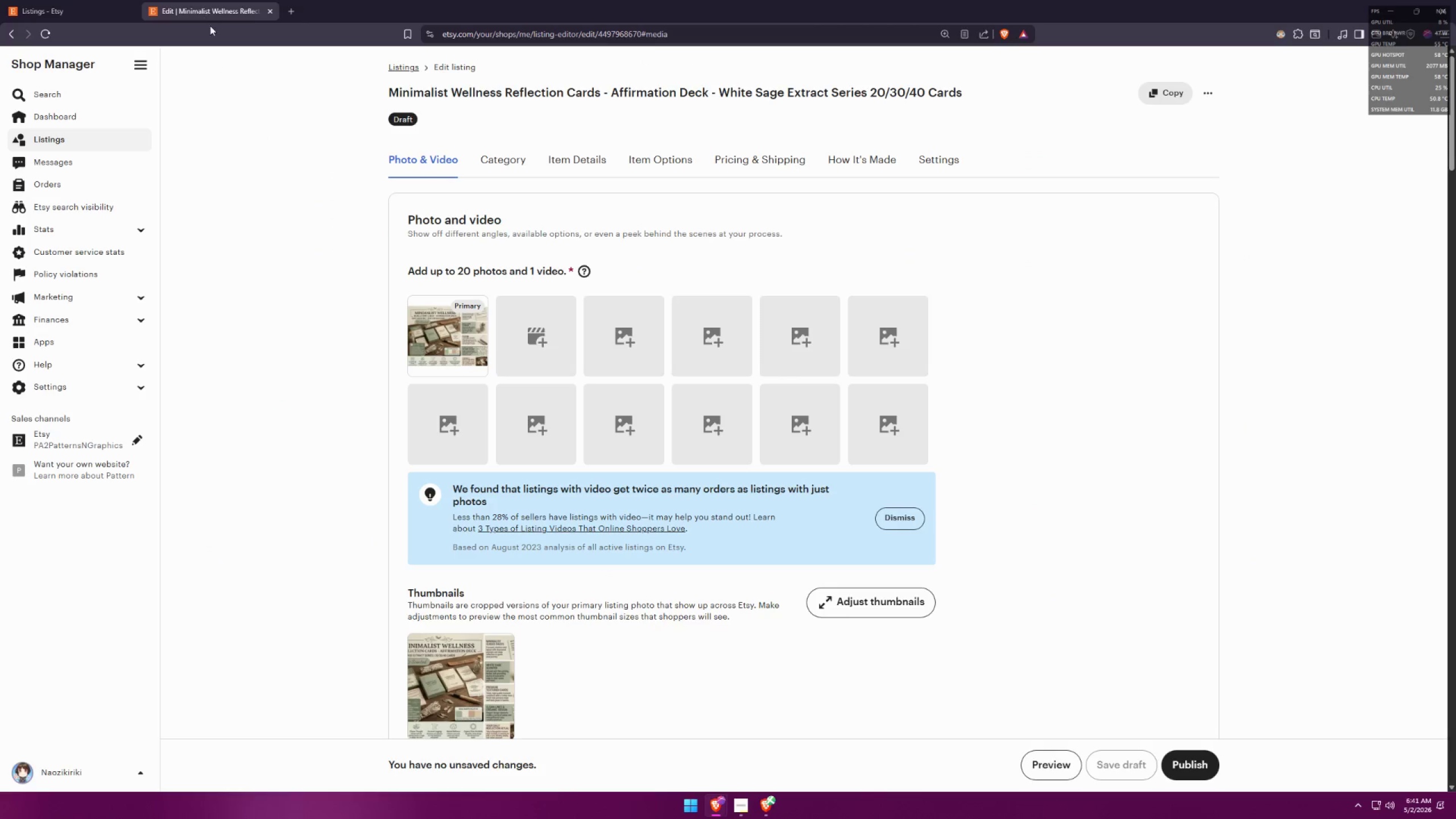 
scroll: coordinate [341, 193], scroll_direction: down, amount: 25.0
 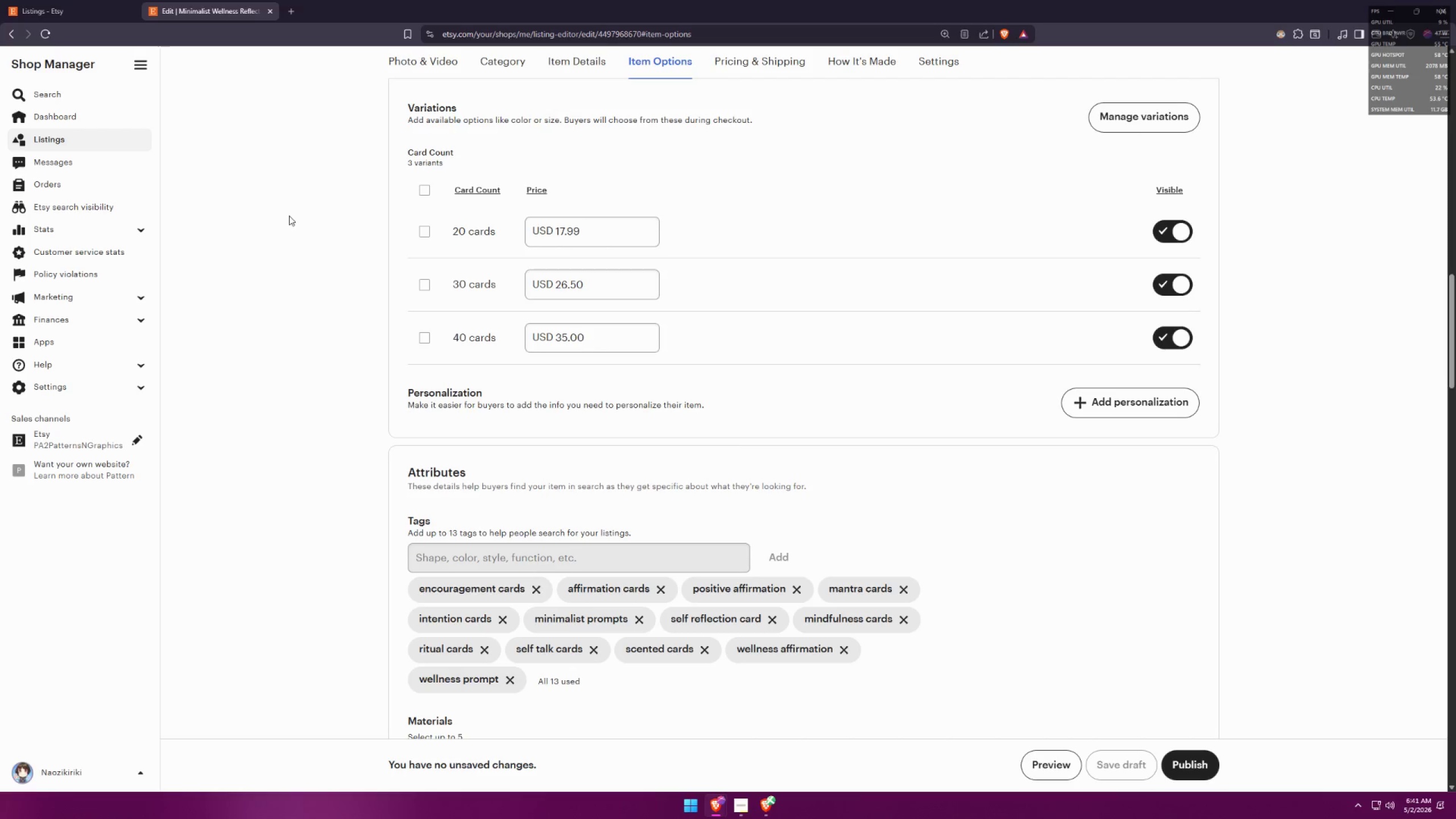 
mouse_move([283, 217])
 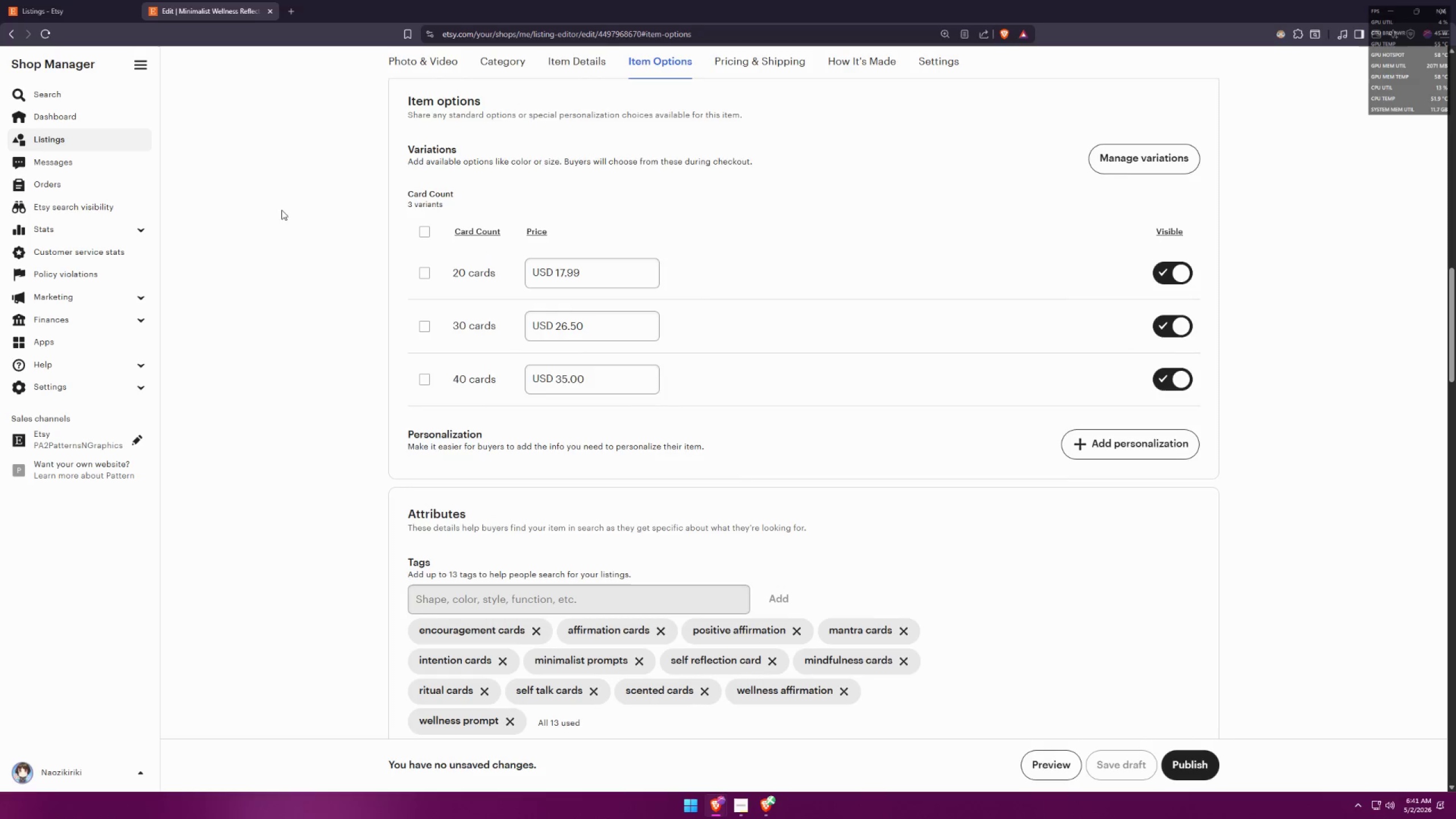 
key(Meta+MetaLeft)
 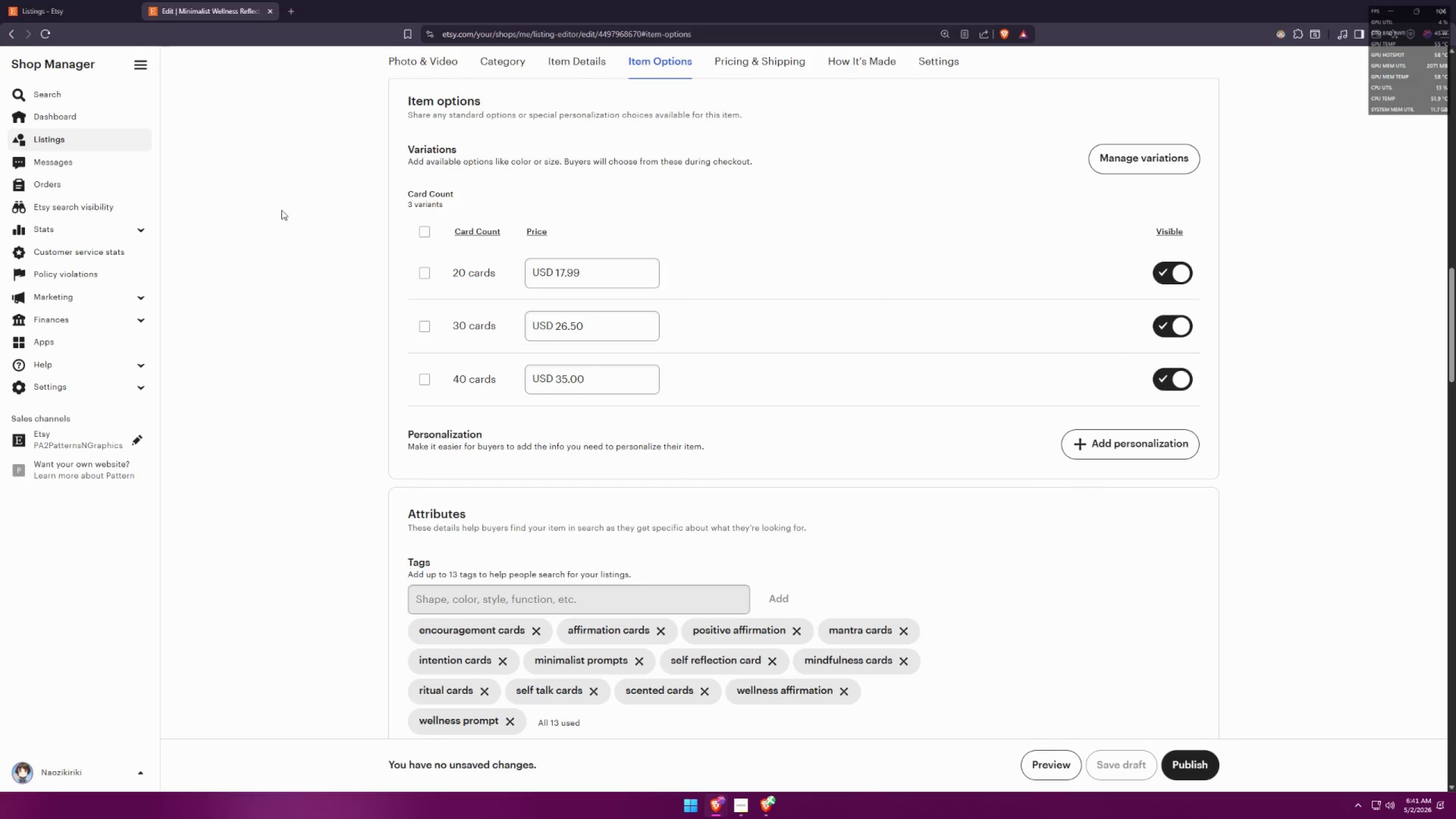 
key(Meta+Shift+ShiftLeft)
 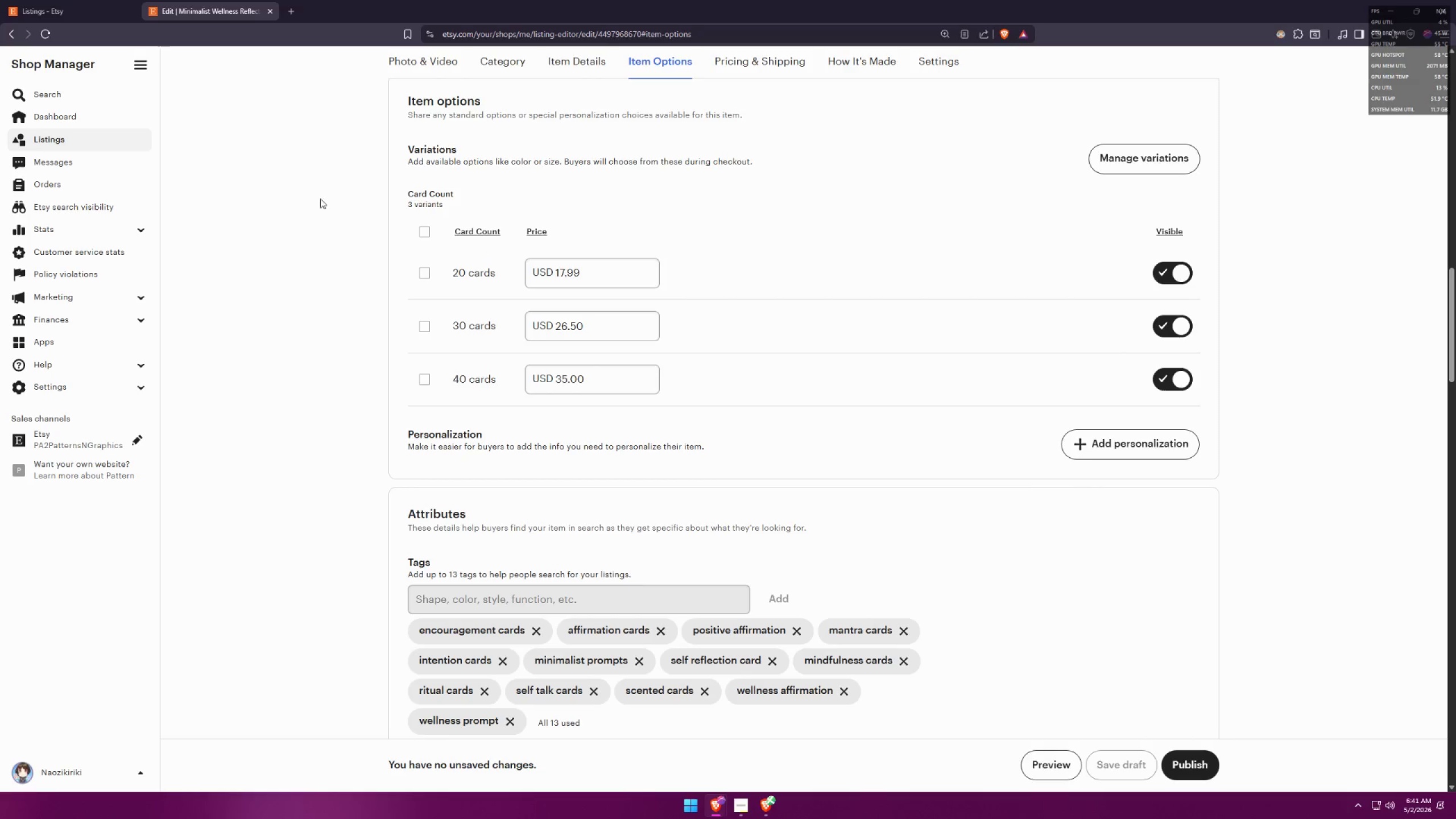 
key(Meta+Shift+S)
 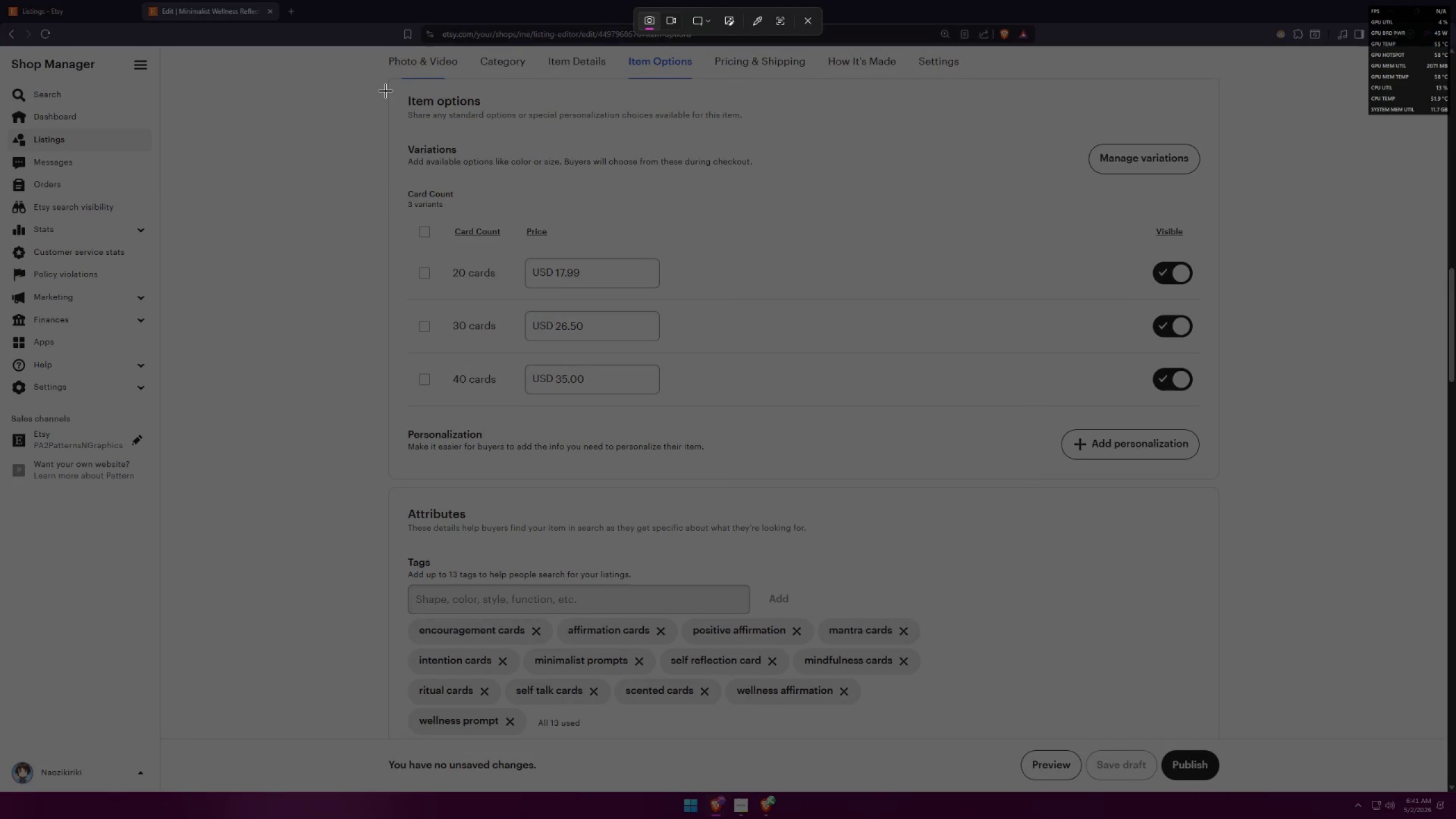 
left_click_drag(start_coordinate=[391, 89], to_coordinate=[1217, 738])
 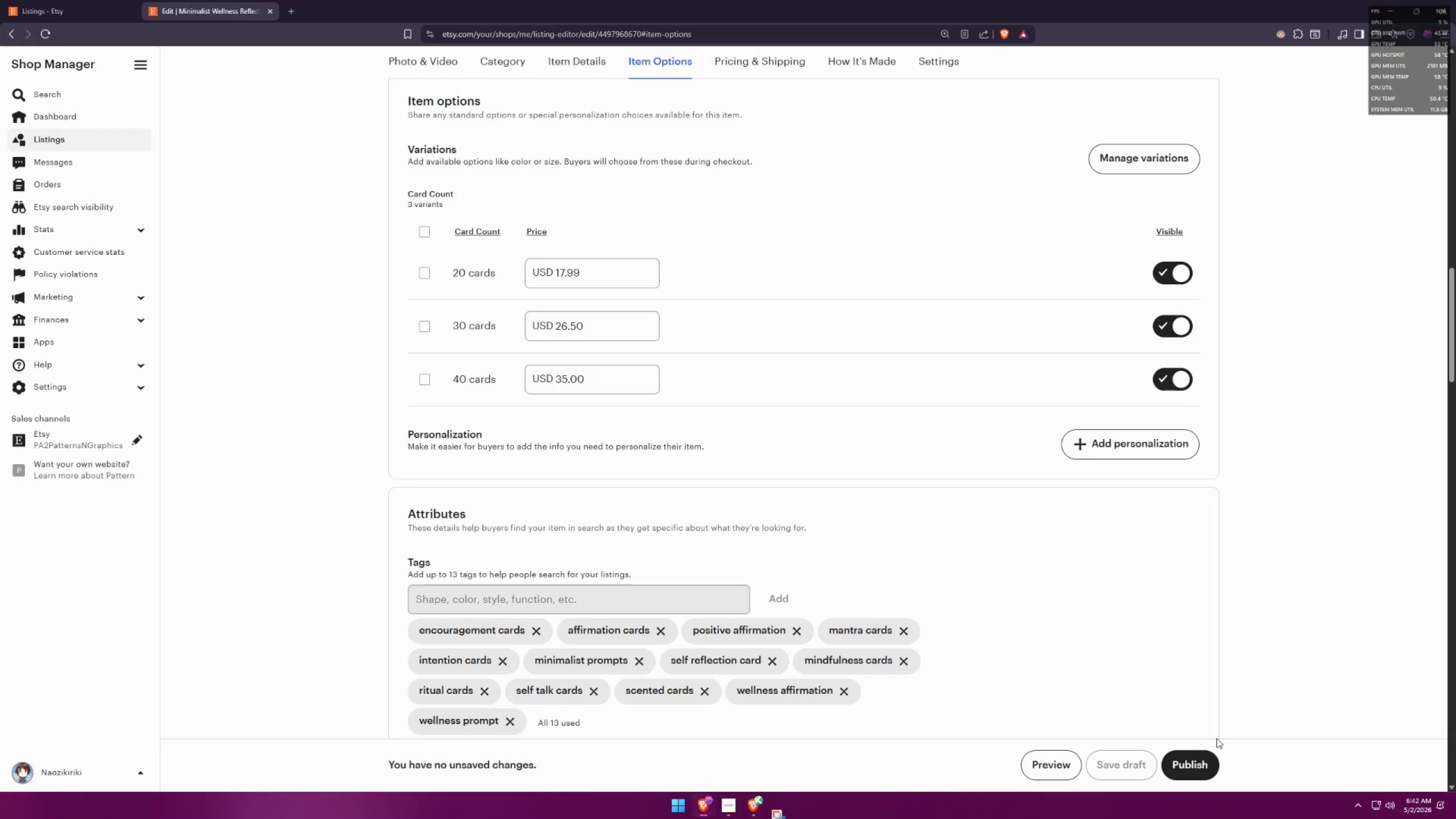 
key(Alt+AltLeft)
 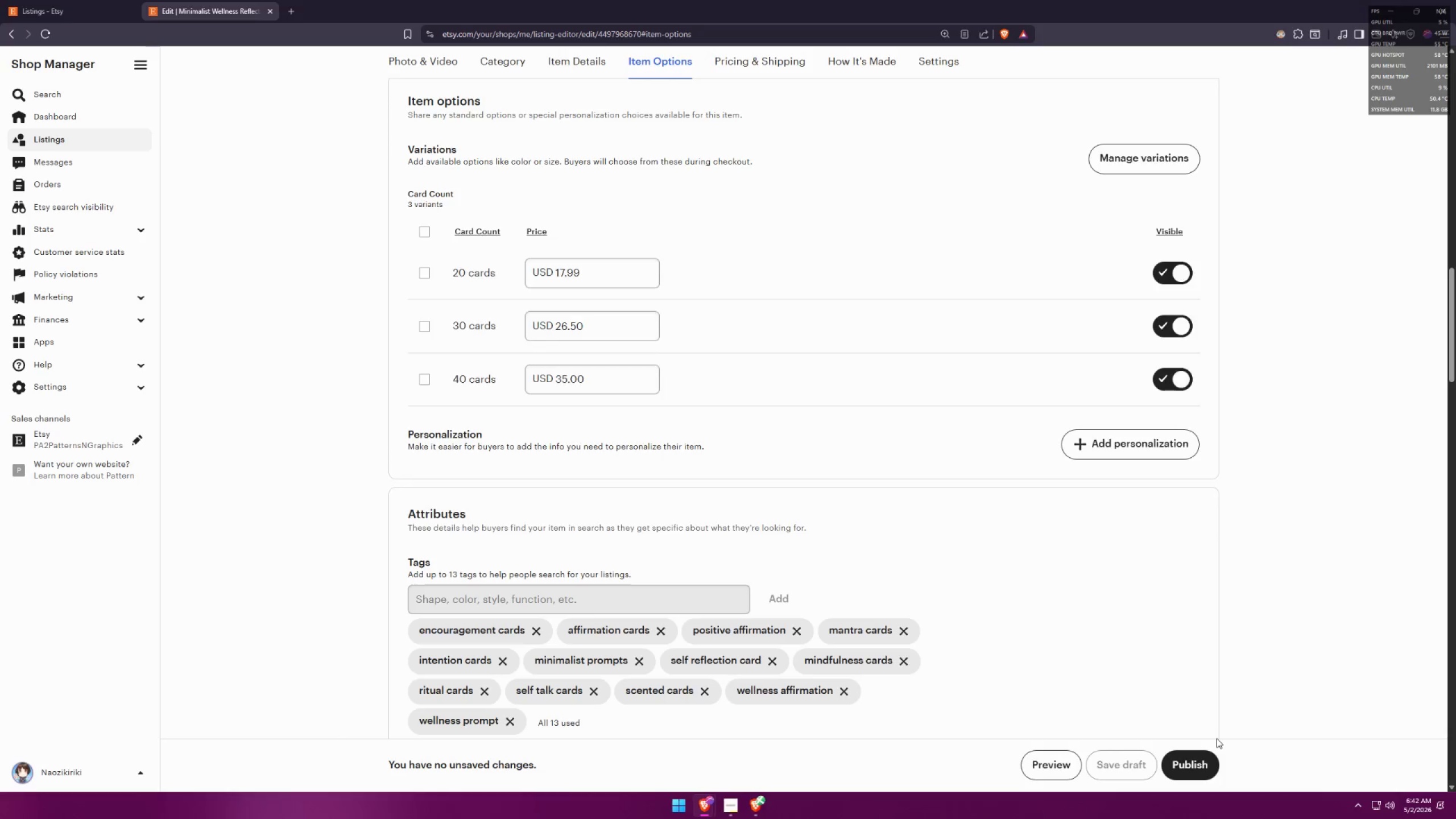 
key(Alt+Tab)
 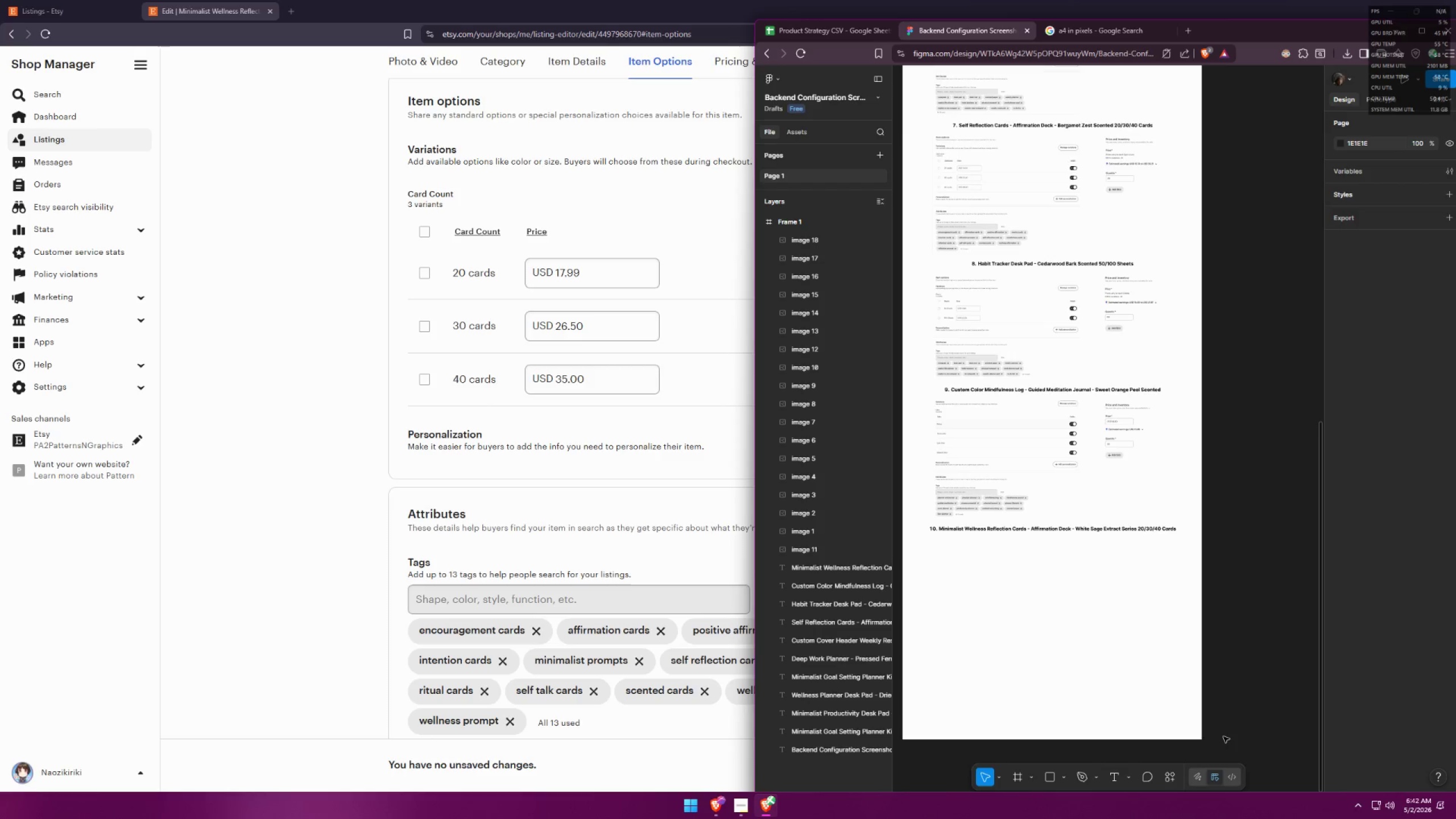 
key(Control+ControlLeft)
 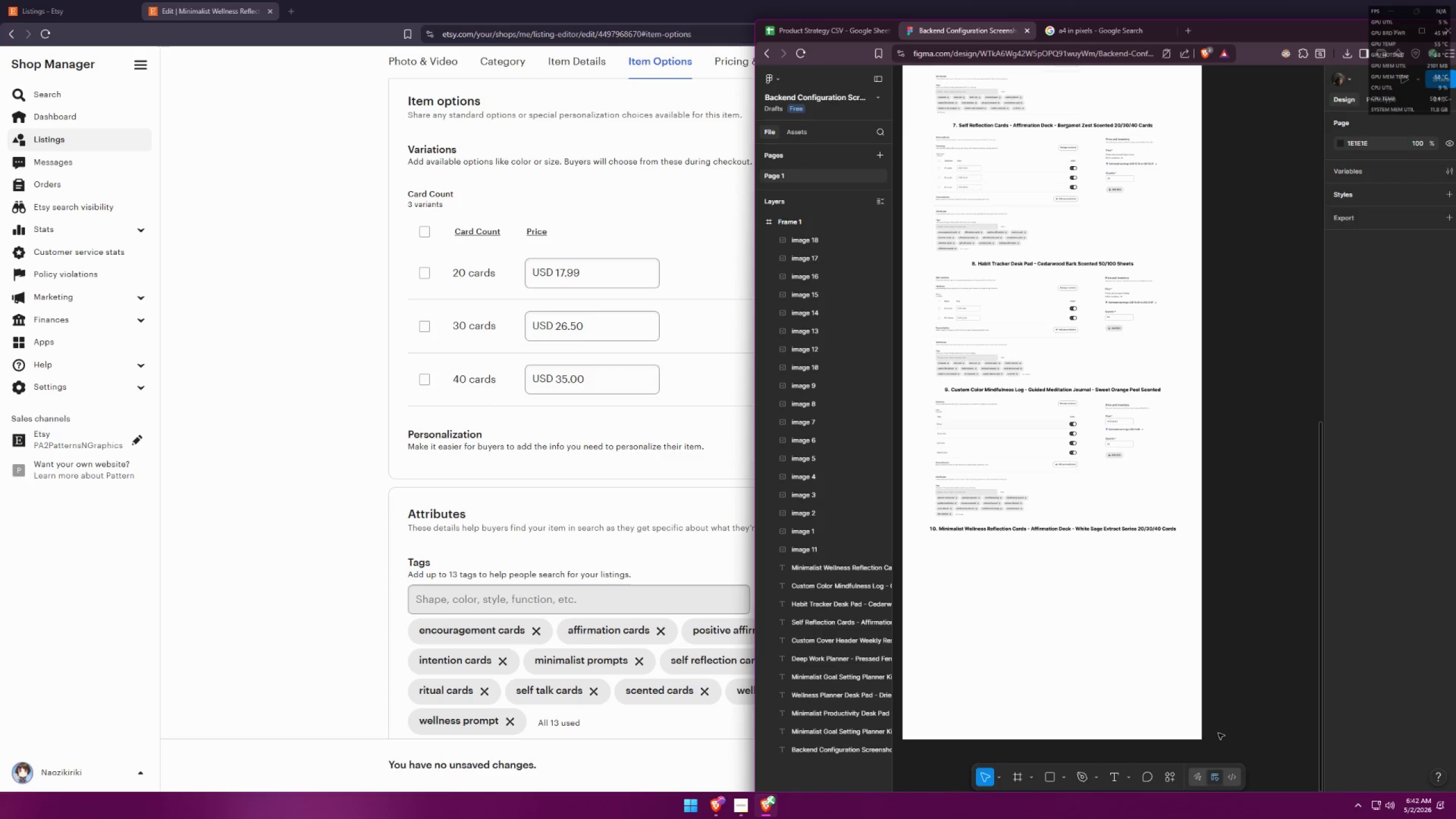 
key(Control+V)
 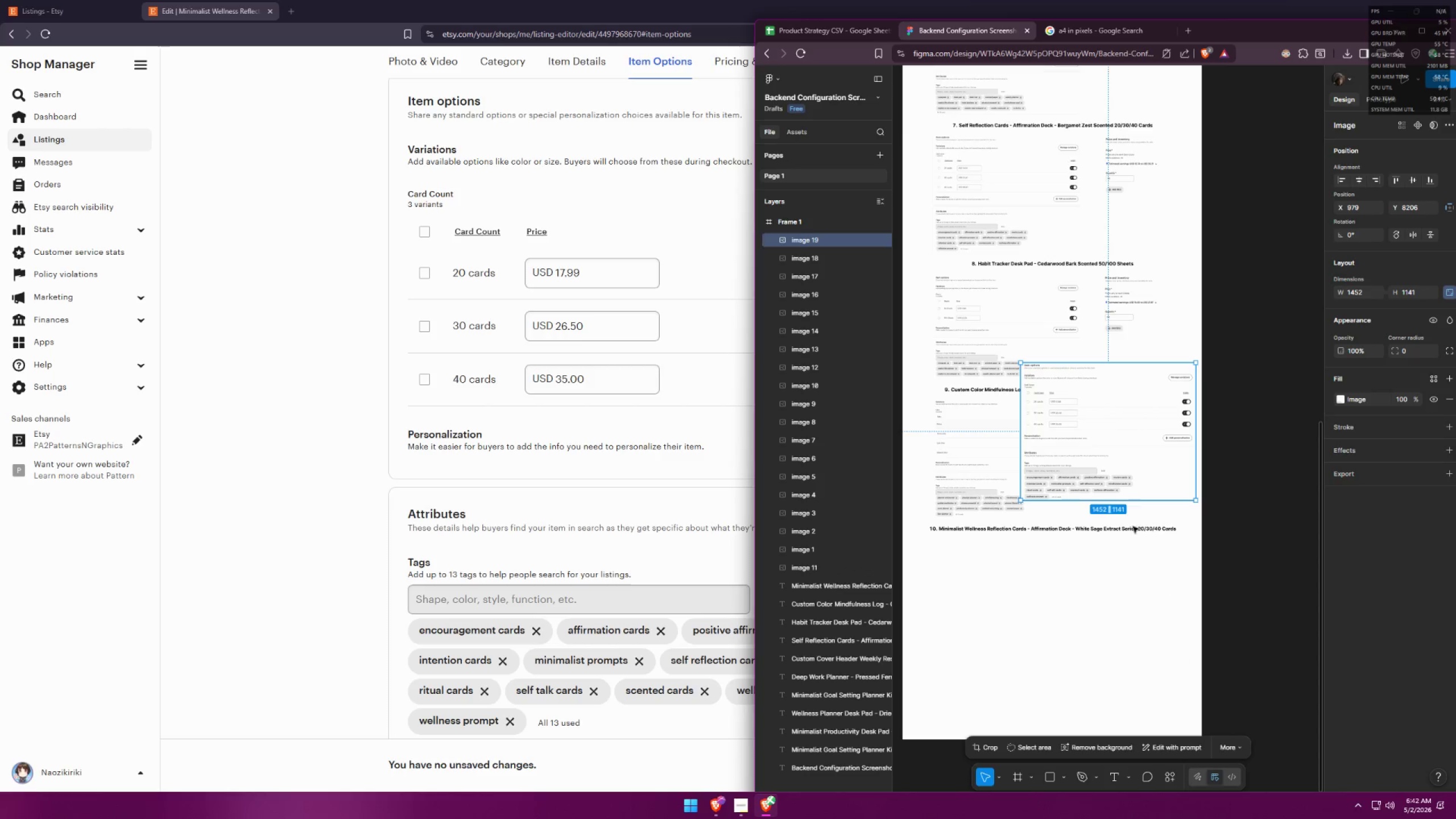 
left_click_drag(start_coordinate=[1115, 446], to_coordinate=[1029, 623])
 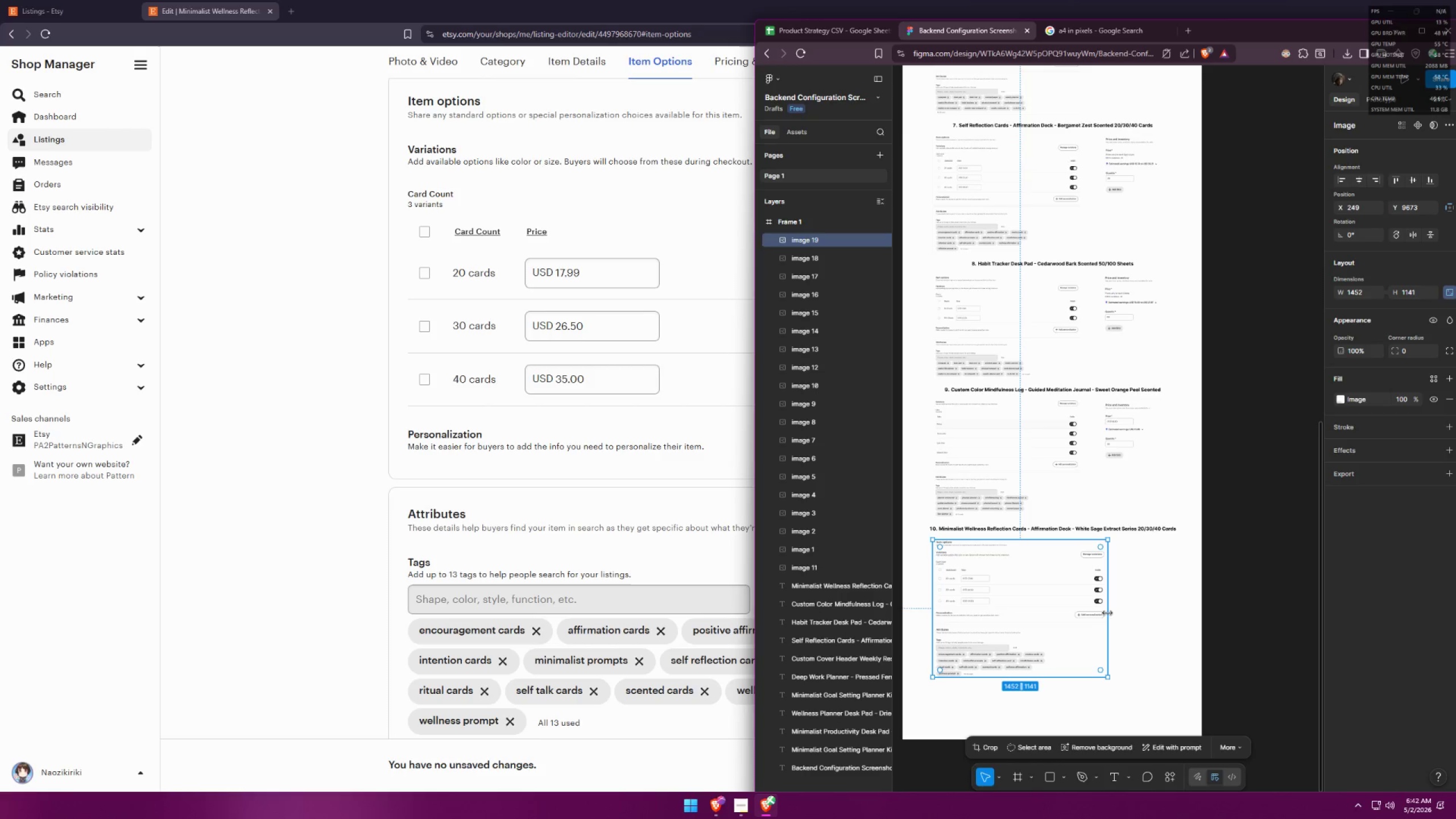 
left_click_drag(start_coordinate=[1107, 612], to_coordinate=[1078, 608])
 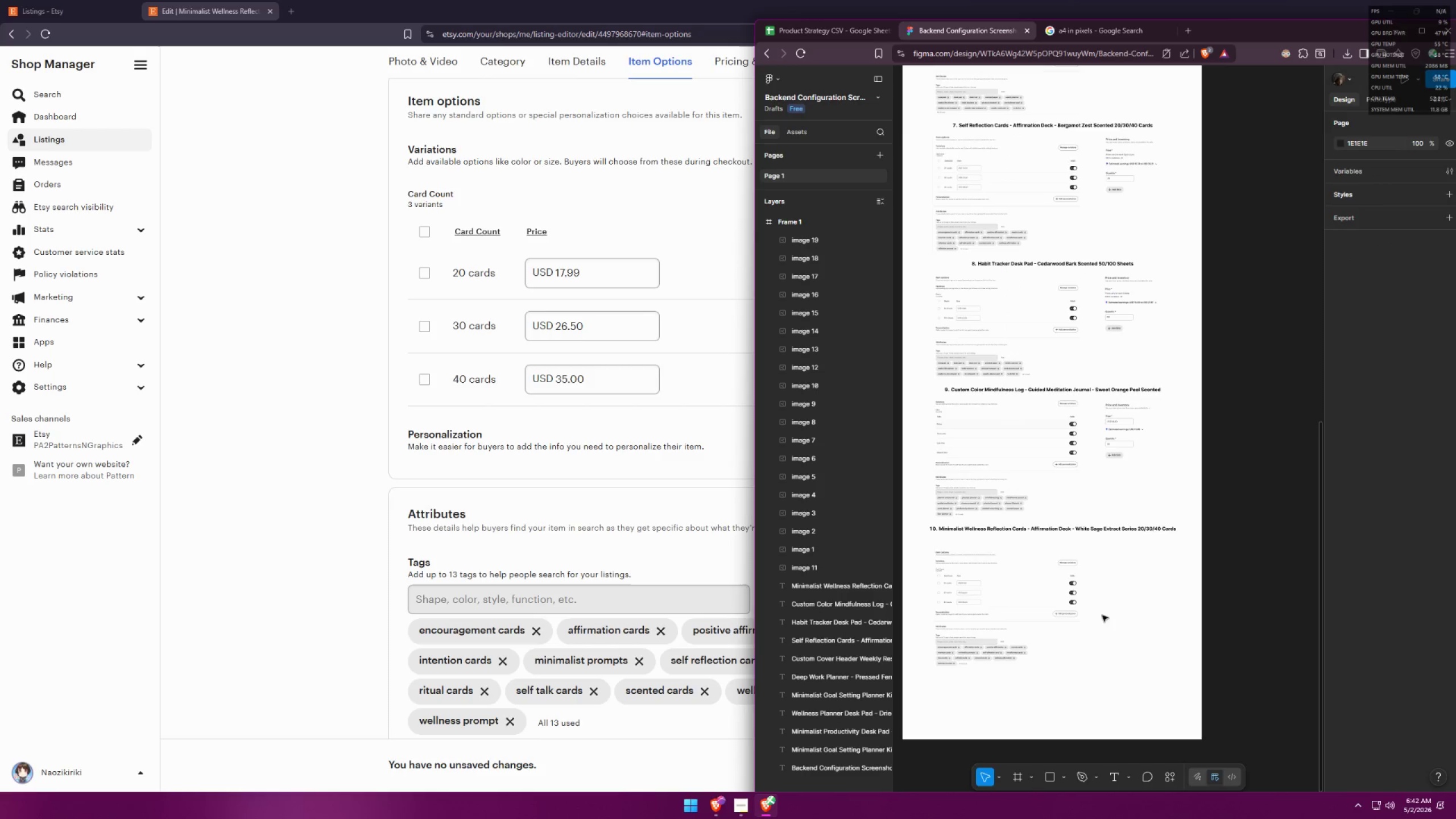 
left_click_drag(start_coordinate=[1015, 605], to_coordinate=[1015, 595])
 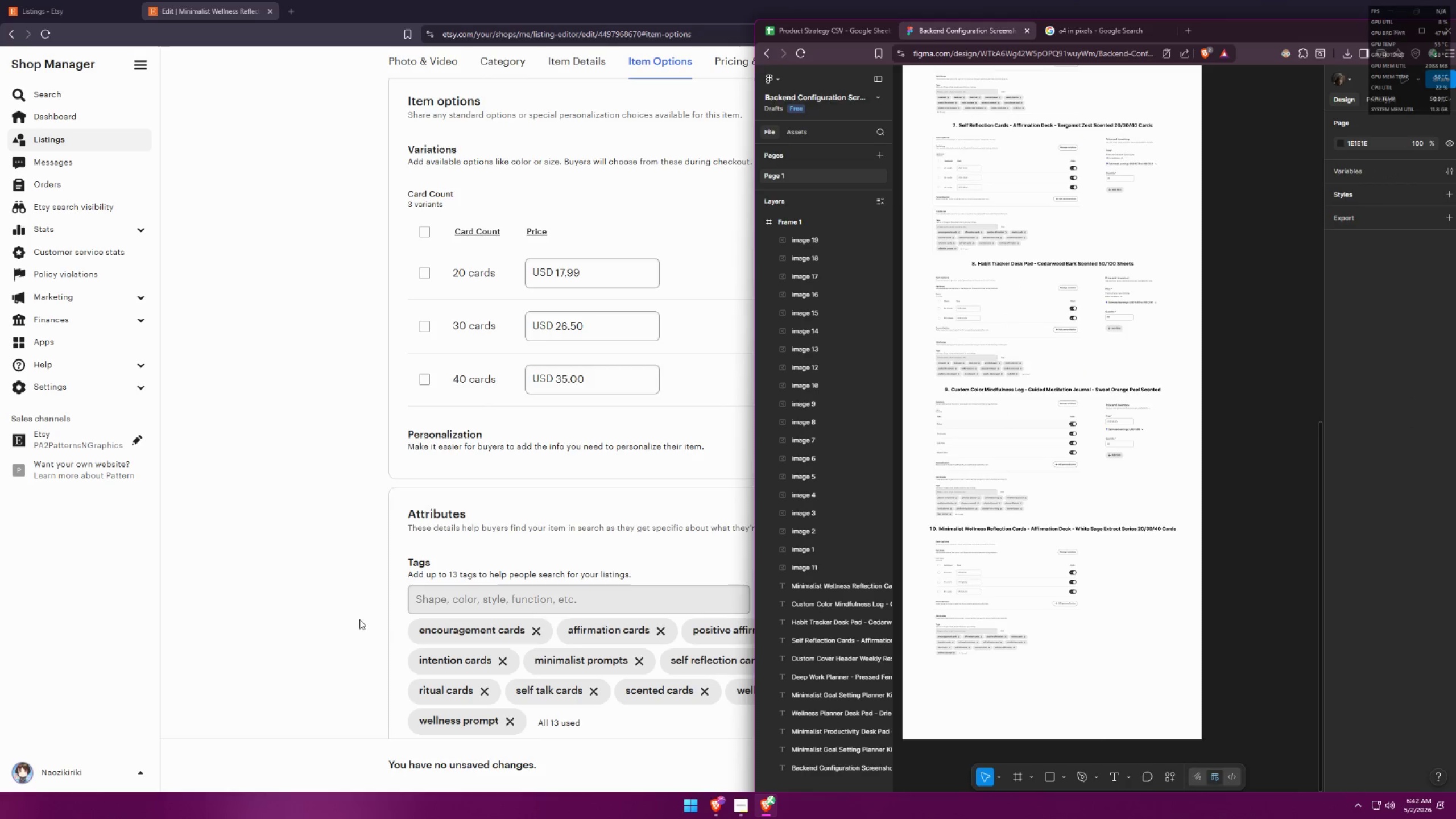 
key(Meta+MetaLeft)
 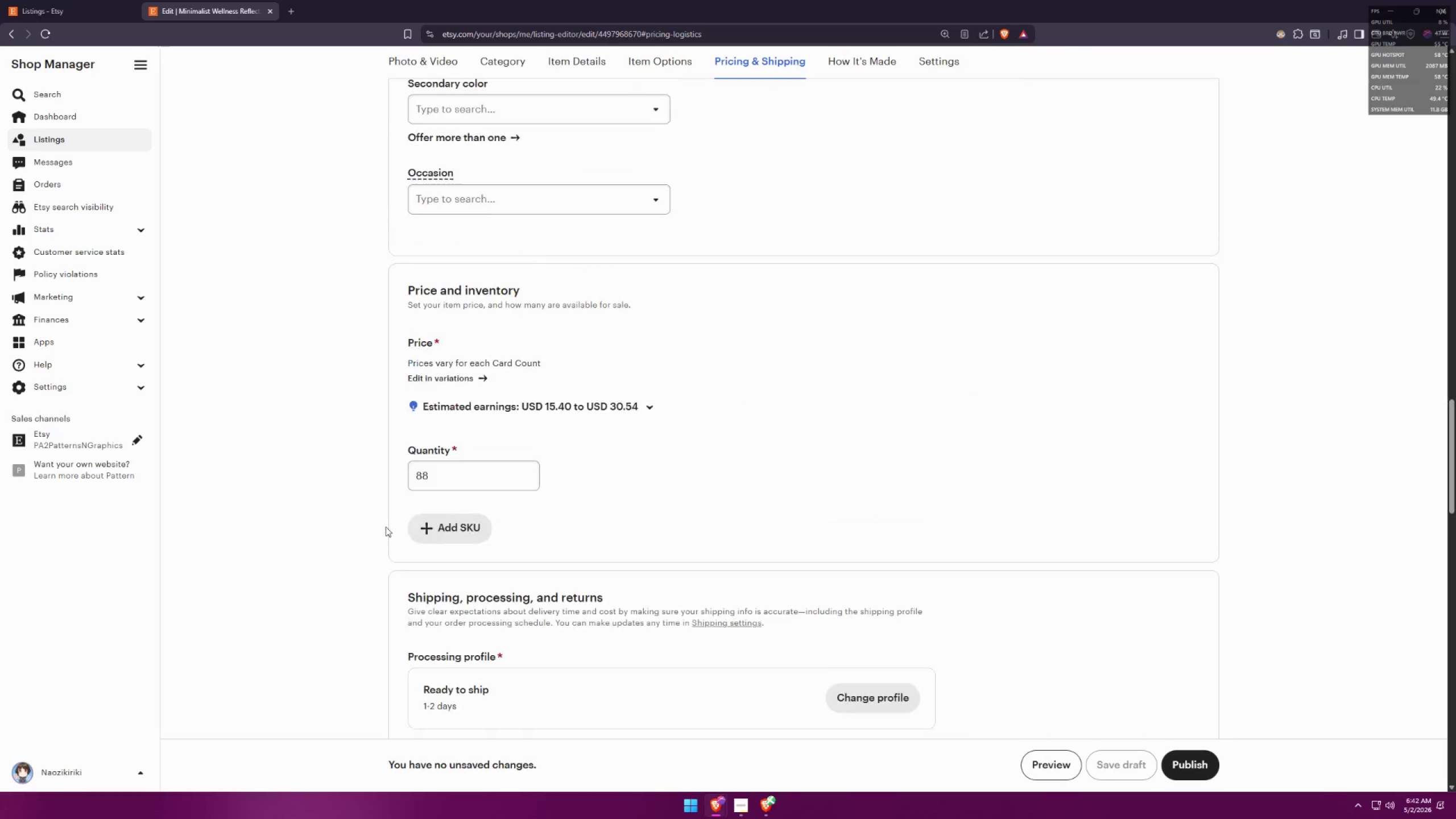 
key(Meta+Shift+ShiftLeft)
 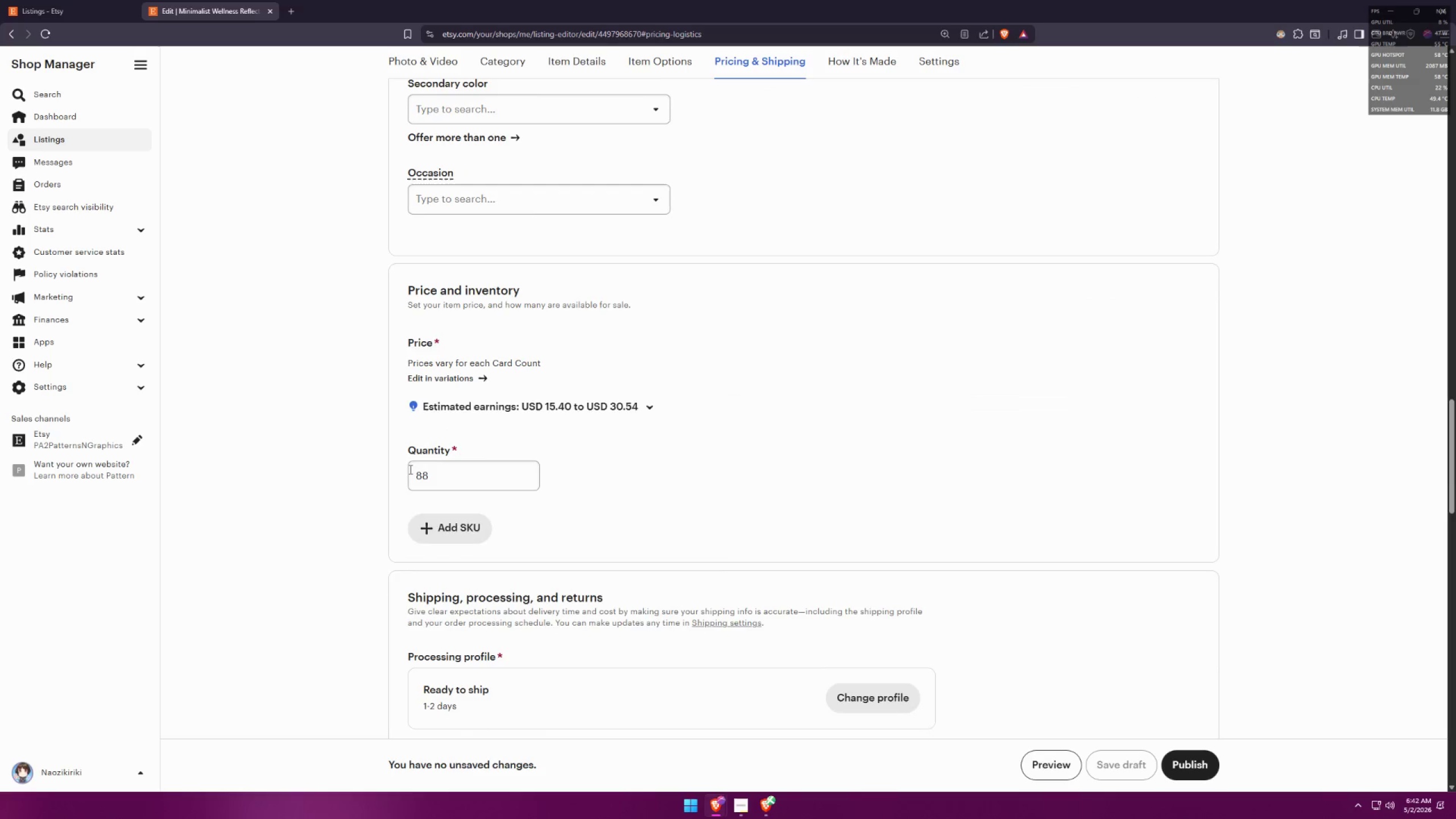 
key(Meta+Shift+S)
 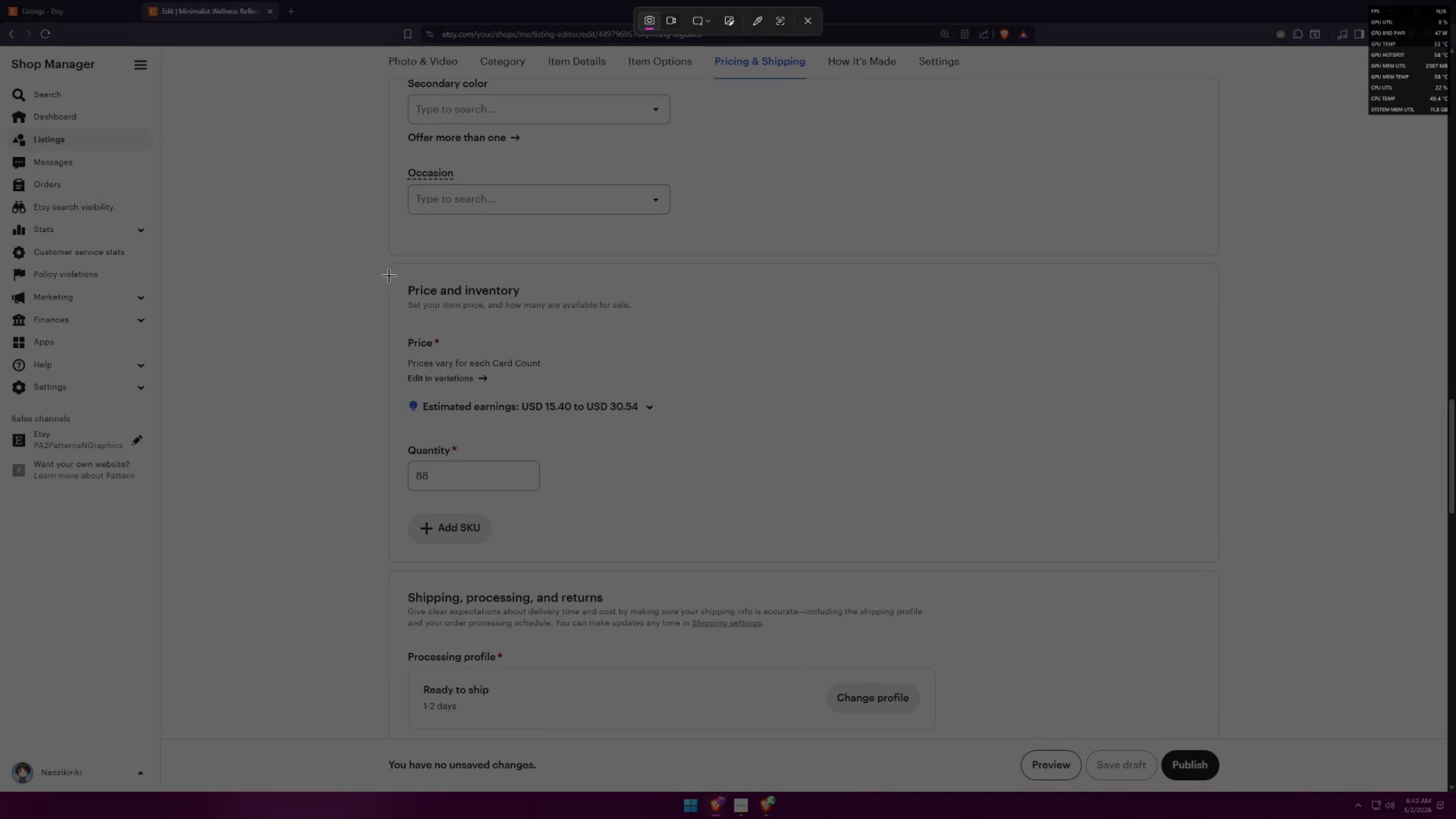 
scroll: coordinate [379, 541], scroll_direction: down, amount: 15.0
 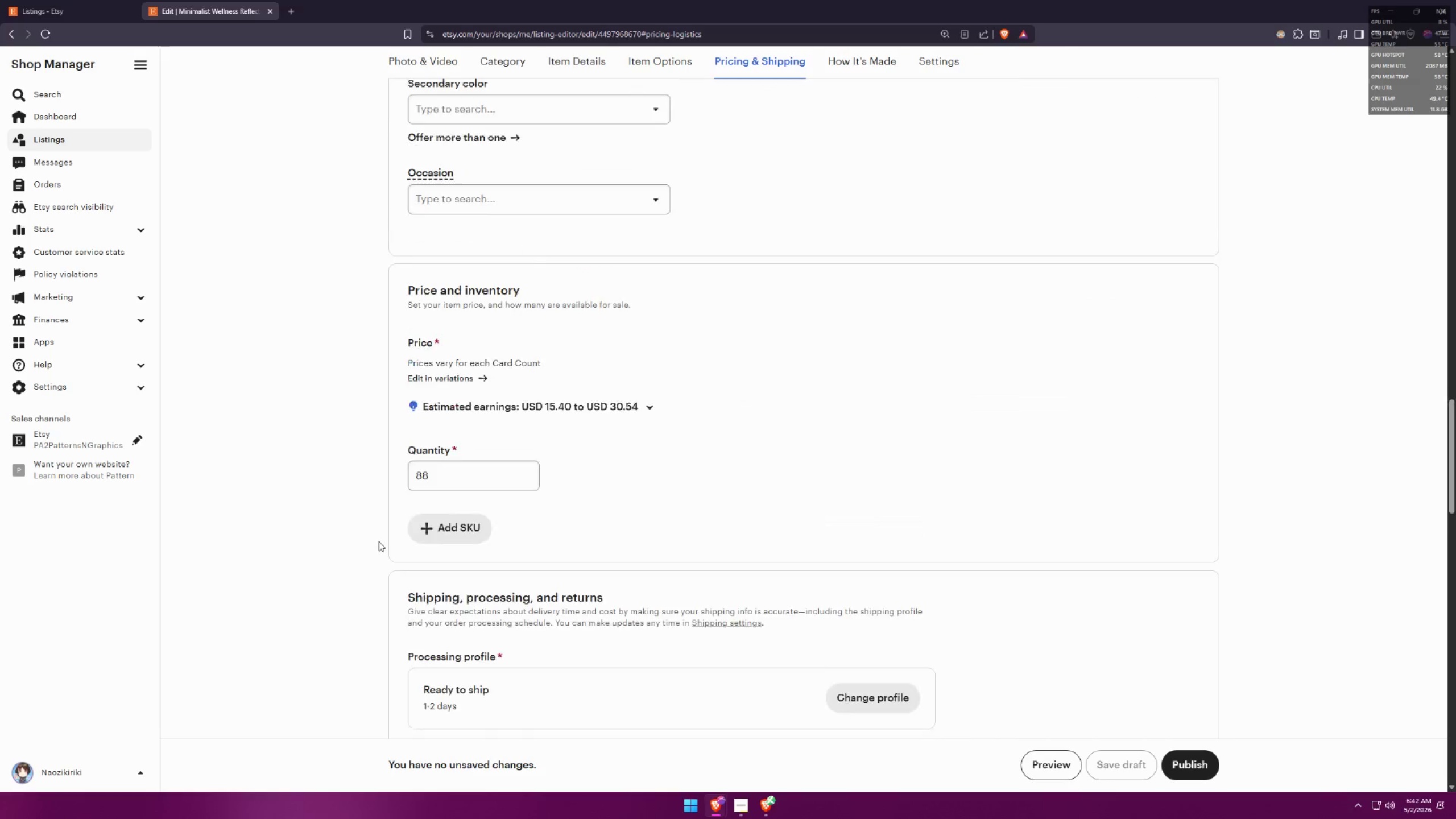 
left_click_drag(start_coordinate=[392, 274], to_coordinate=[671, 555])
 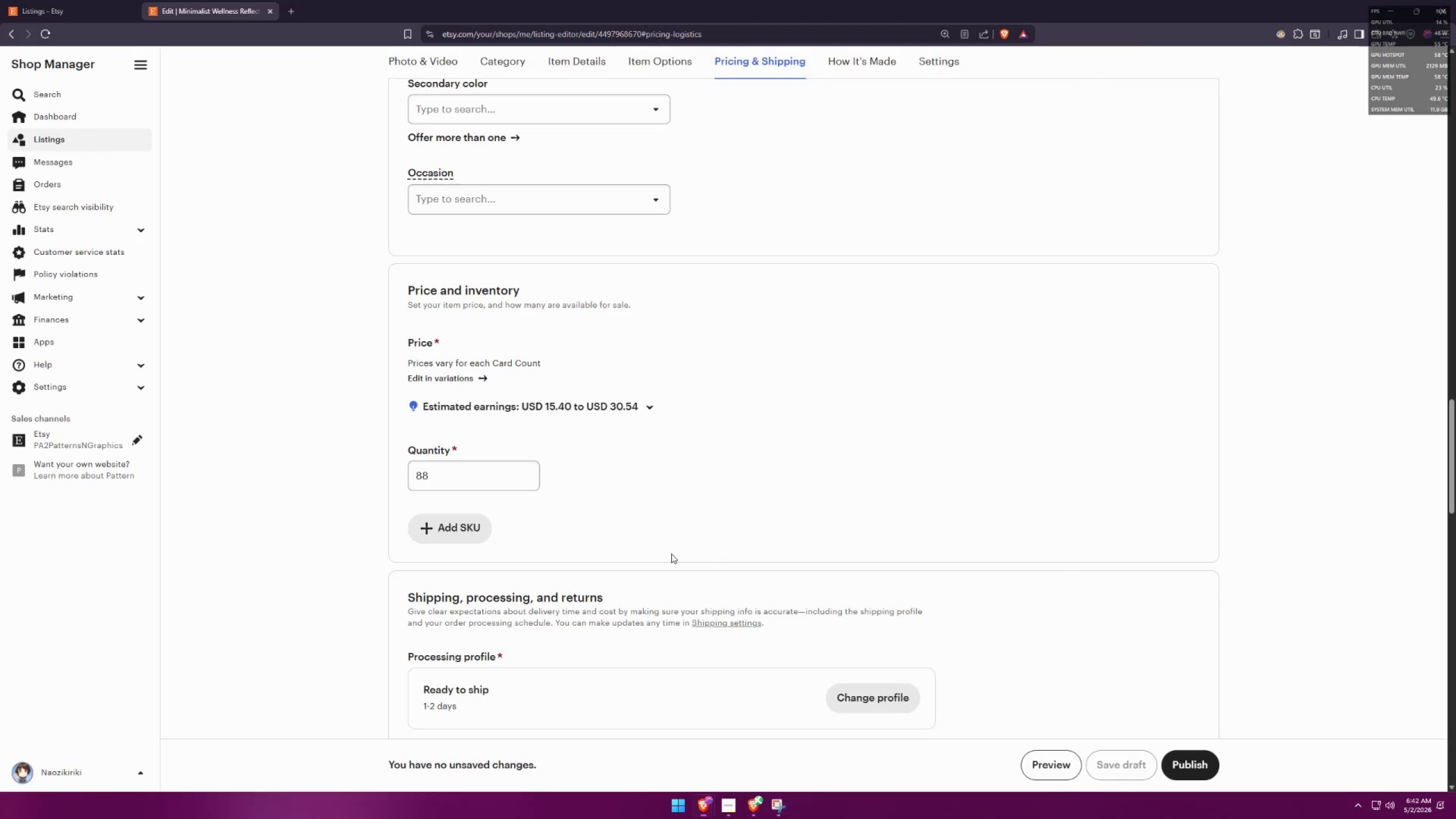 
key(Alt+AltLeft)
 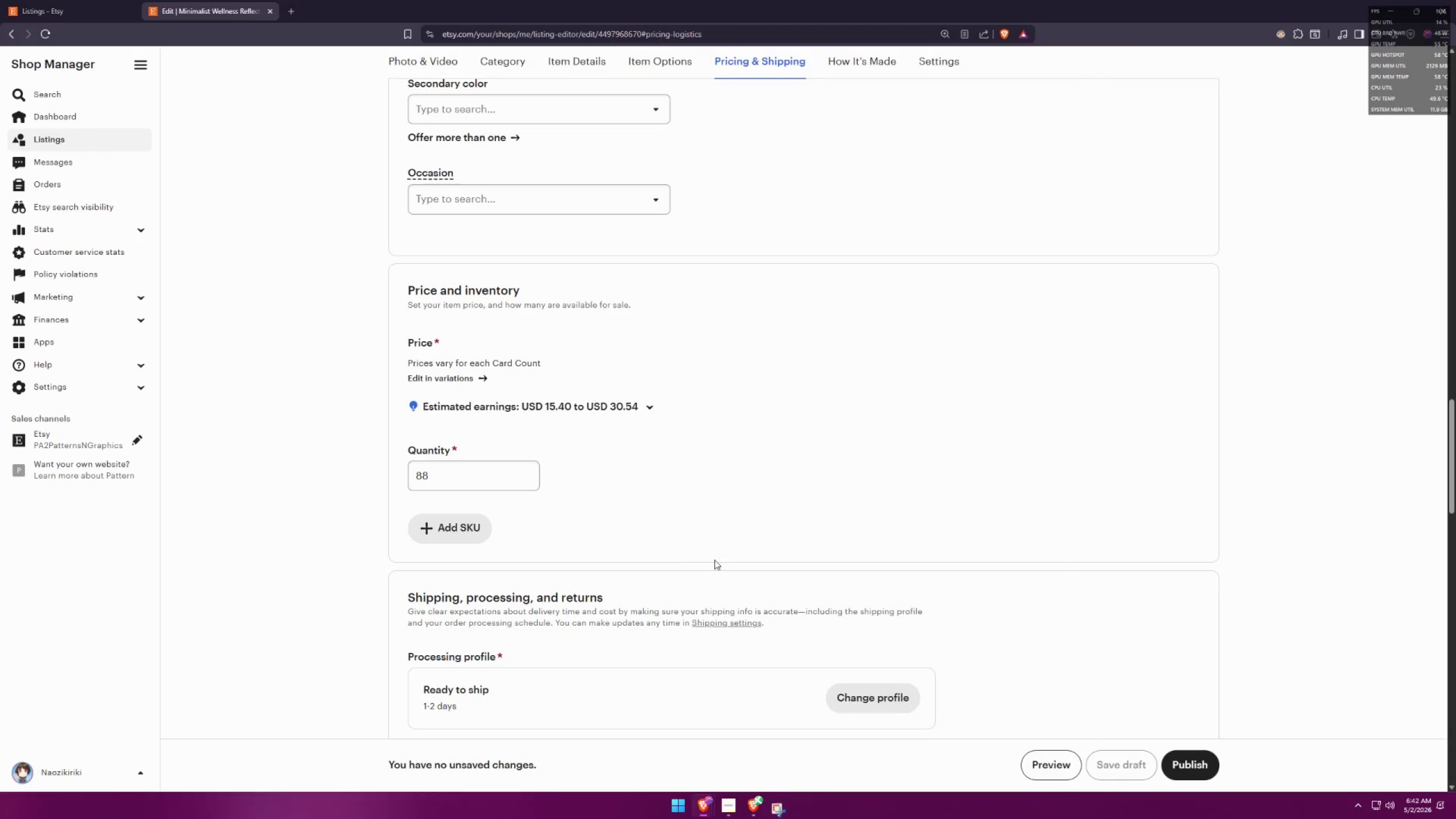 
key(Alt+Tab)
 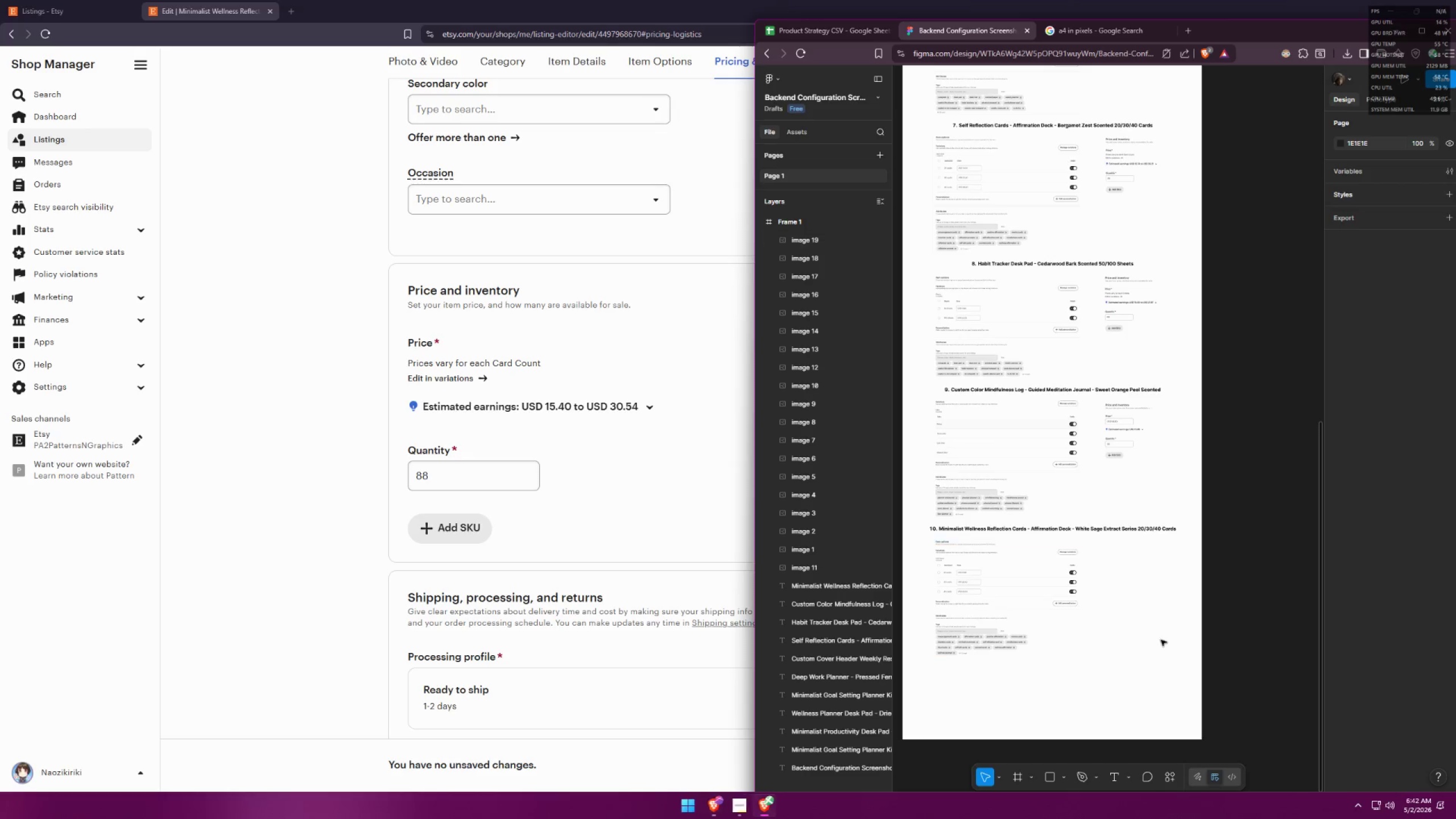 
key(Control+ControlLeft)
 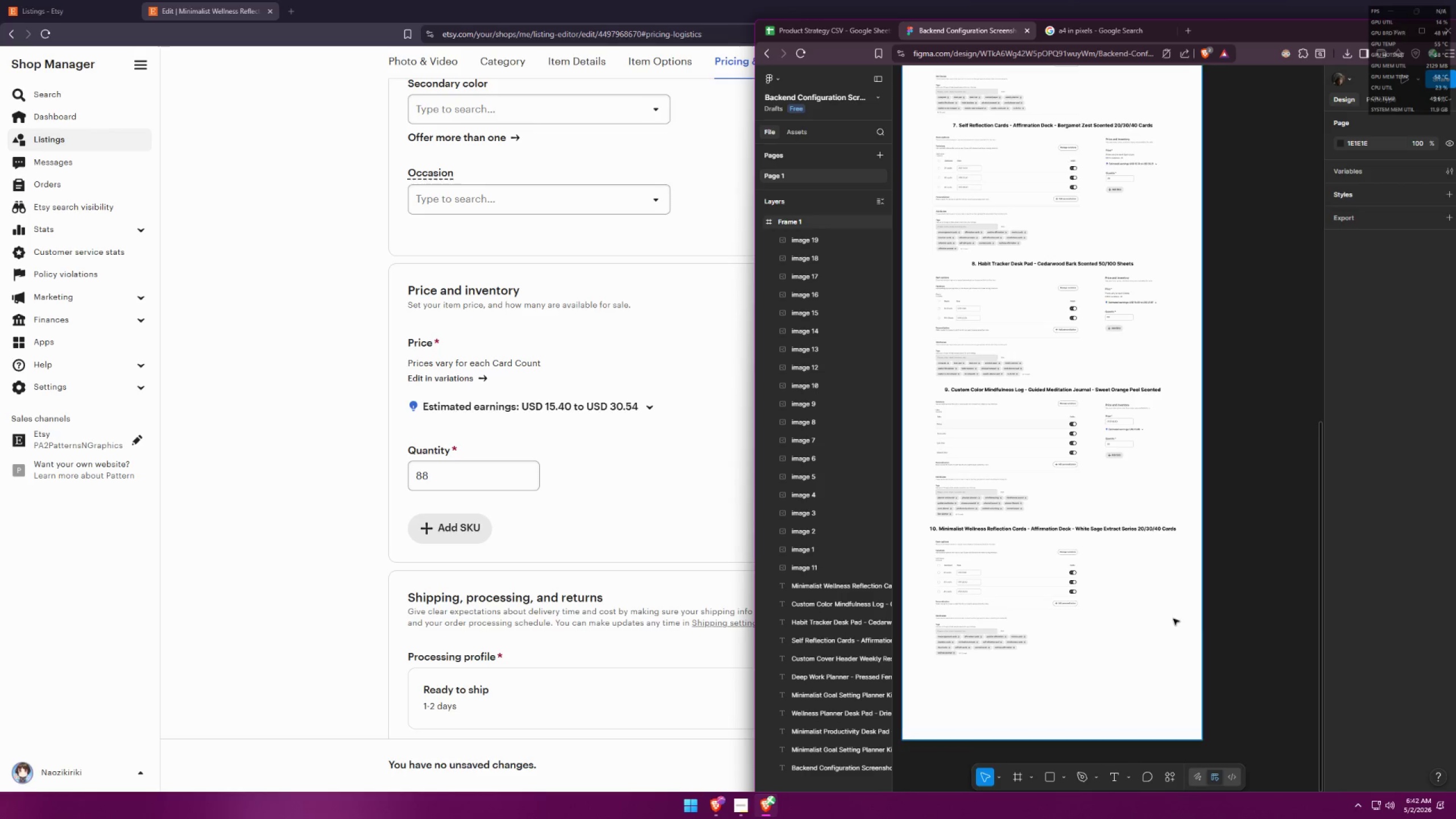 
key(Control+V)
 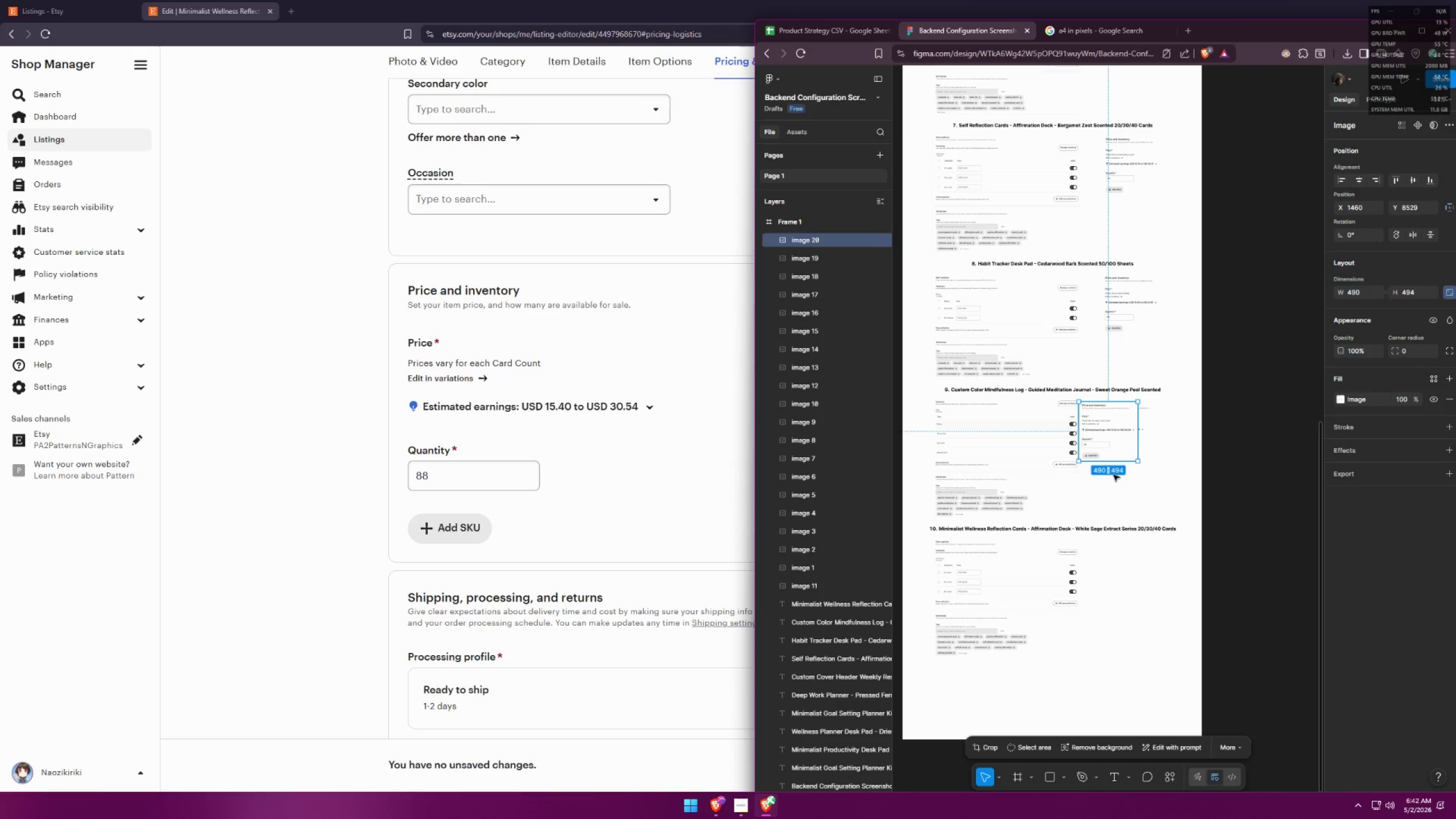 
left_click_drag(start_coordinate=[1113, 437], to_coordinate=[1137, 575])
 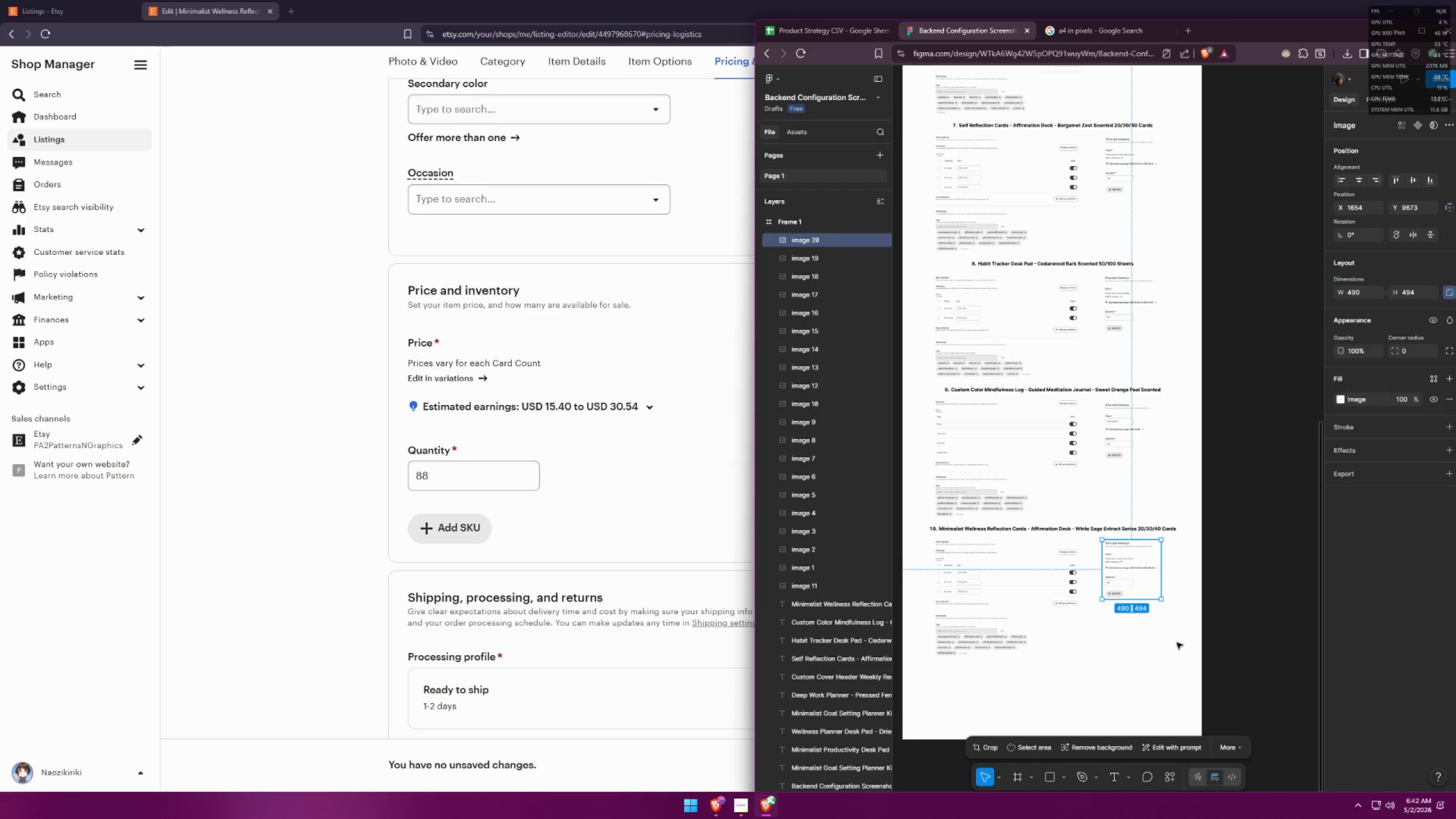 
left_click([1177, 643])
 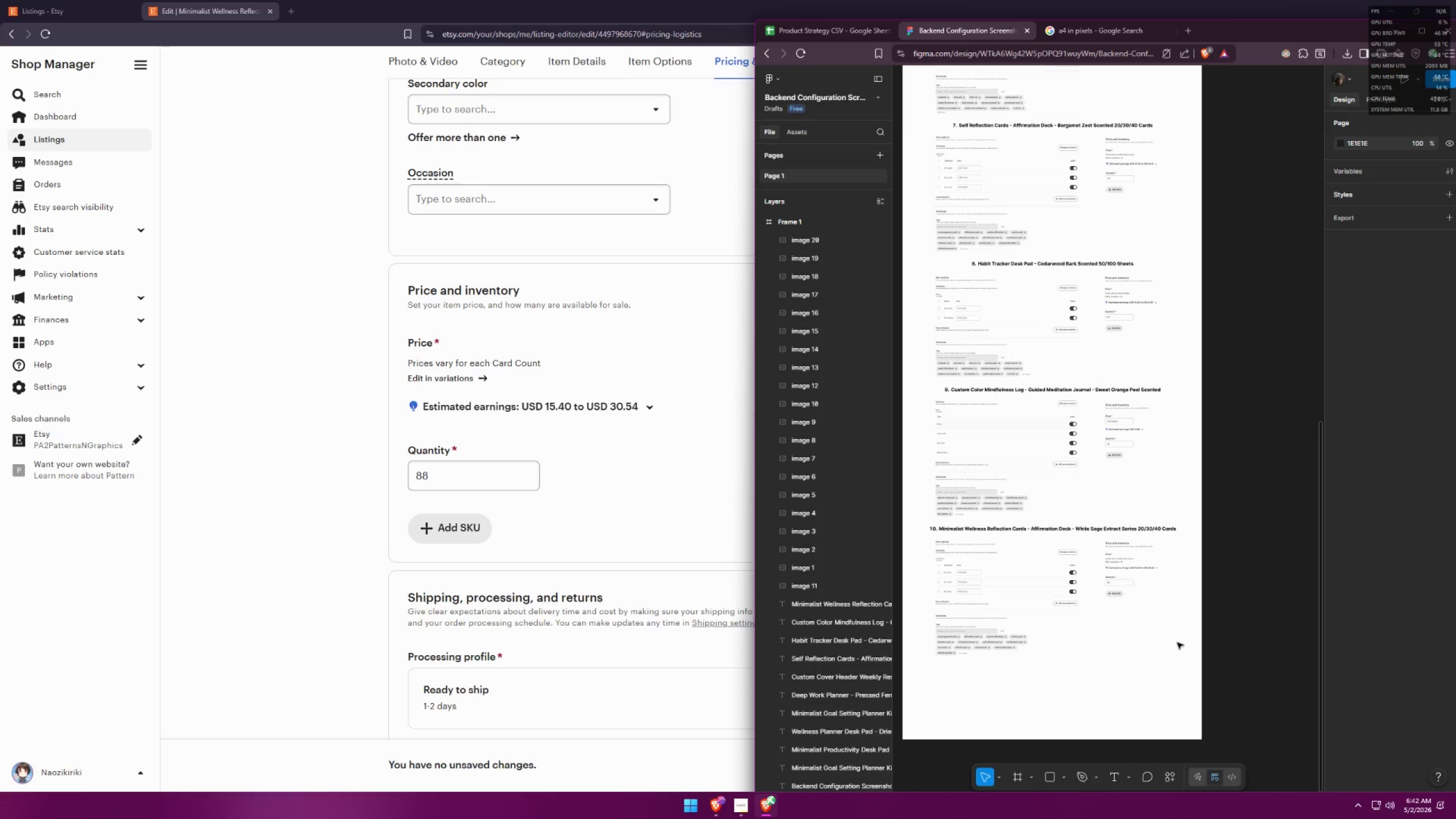 
hold_key(key=ControlLeft, duration=1.5)
scroll: coordinate [1100, 619], scroll_direction: down, amount: 8.0
 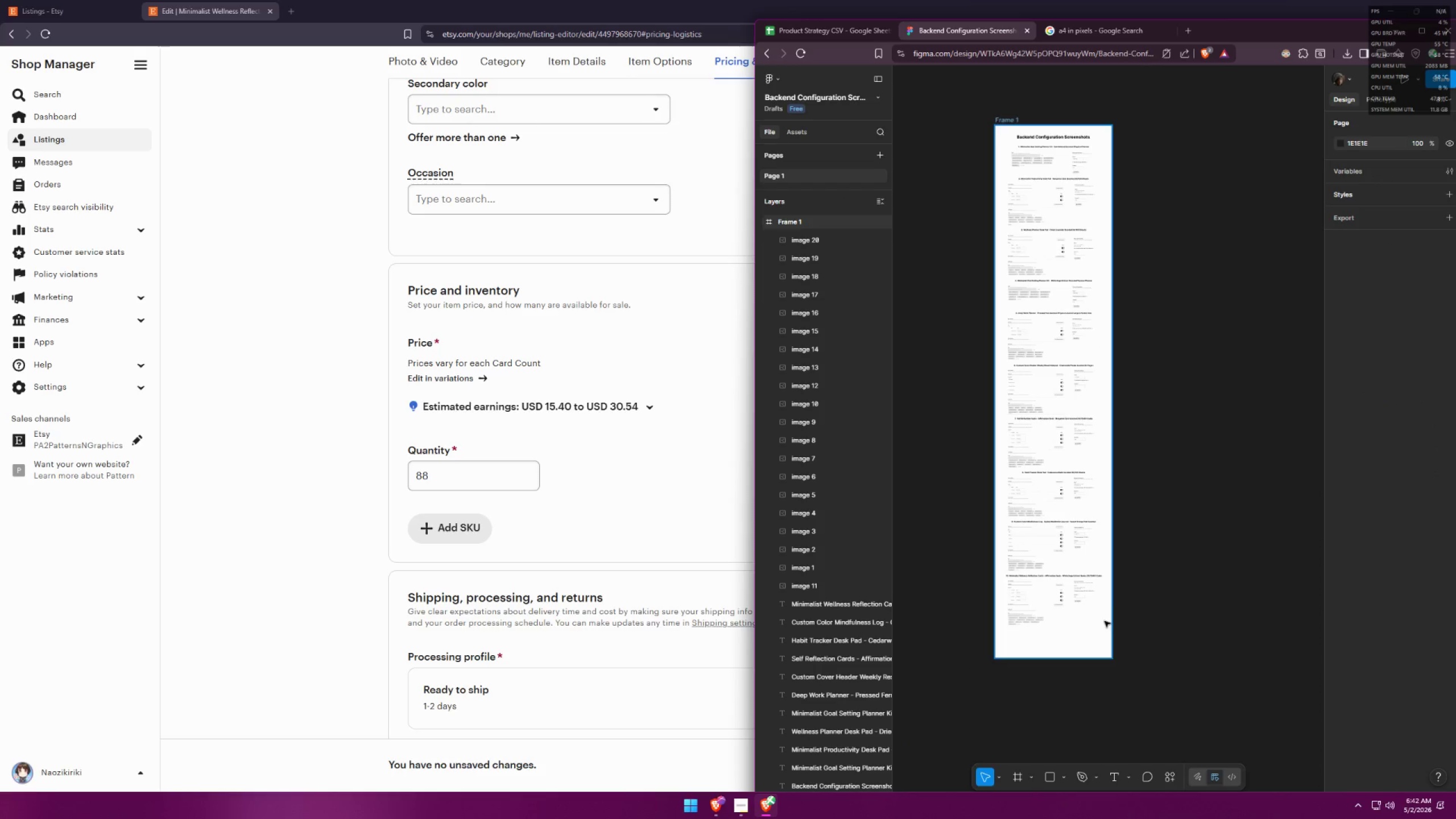 
hold_key(key=ControlLeft, duration=0.48)
scroll: coordinate [1105, 621], scroll_direction: down, amount: 3.0
 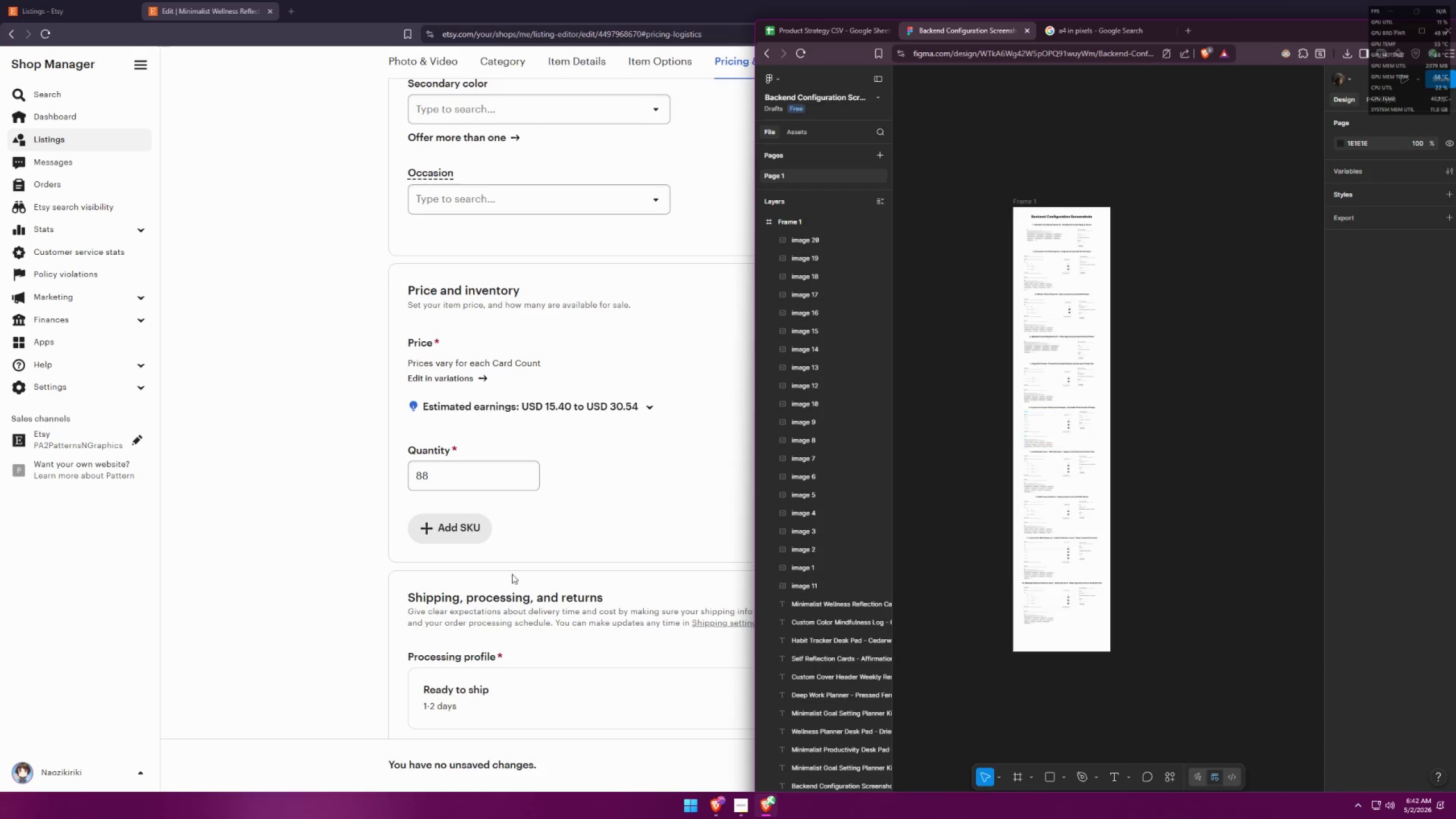 
key(Alt+AltLeft)
 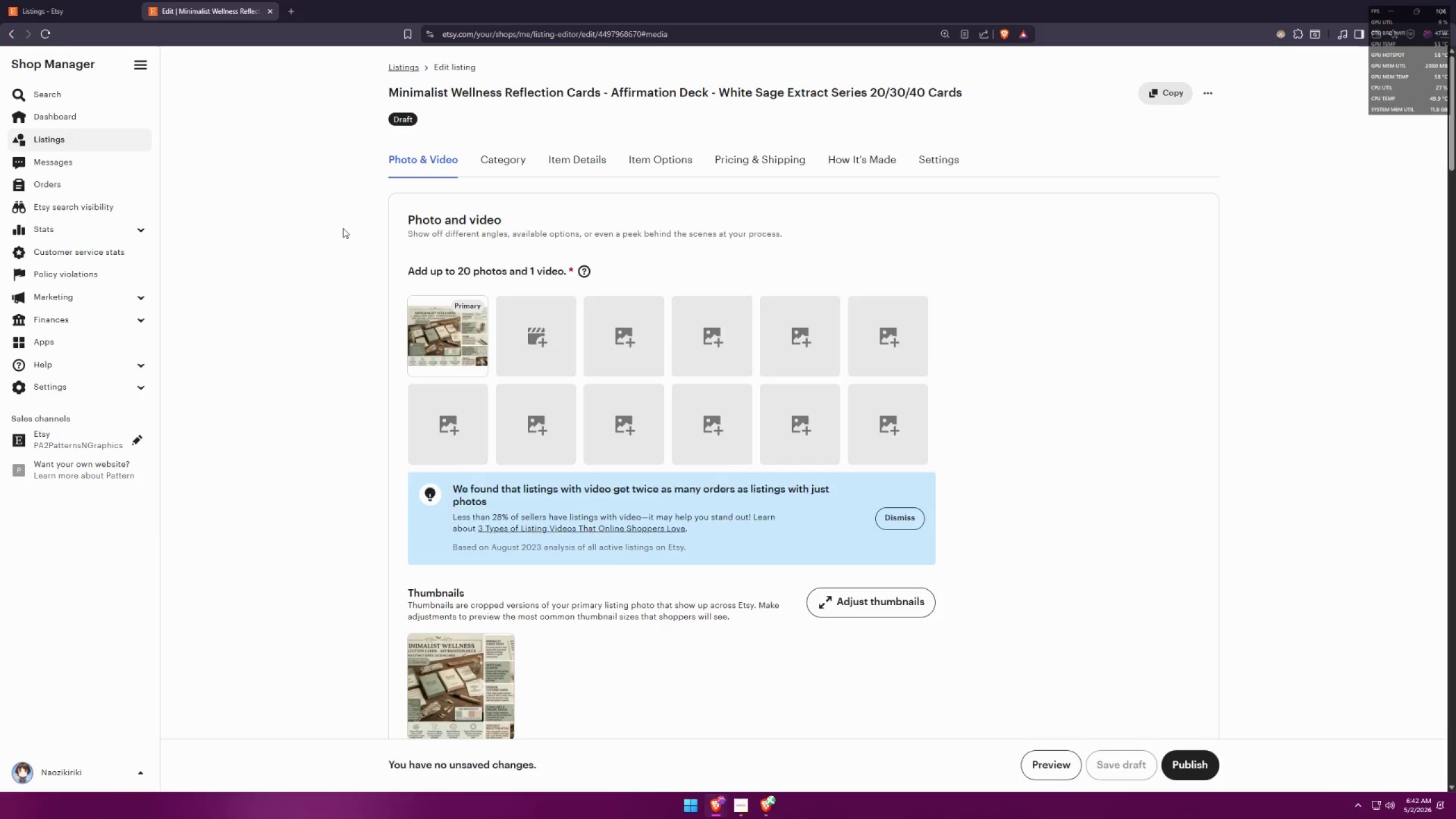 
key(Alt+Tab)
 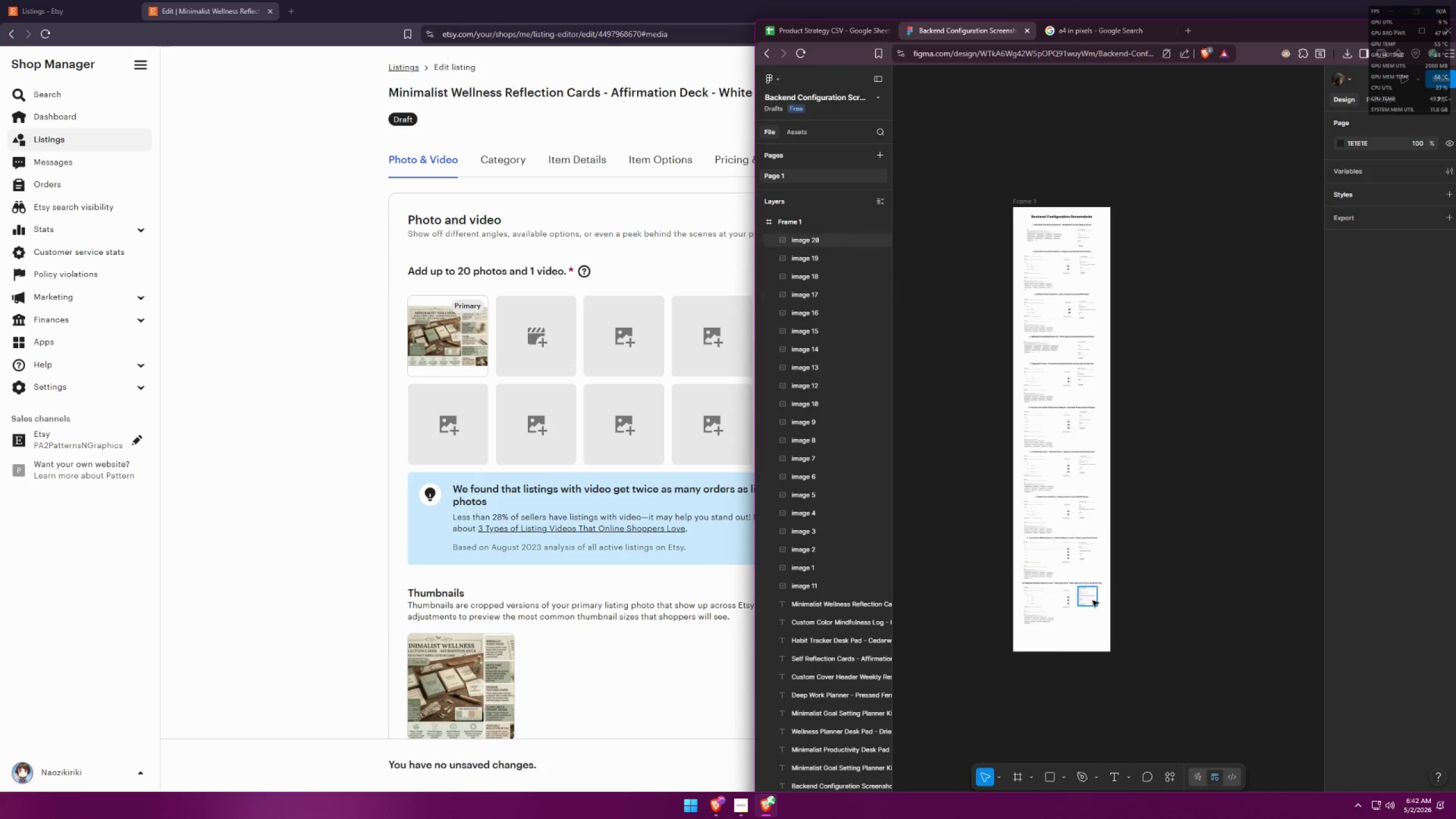 
hold_key(key=ControlLeft, duration=1.5)
 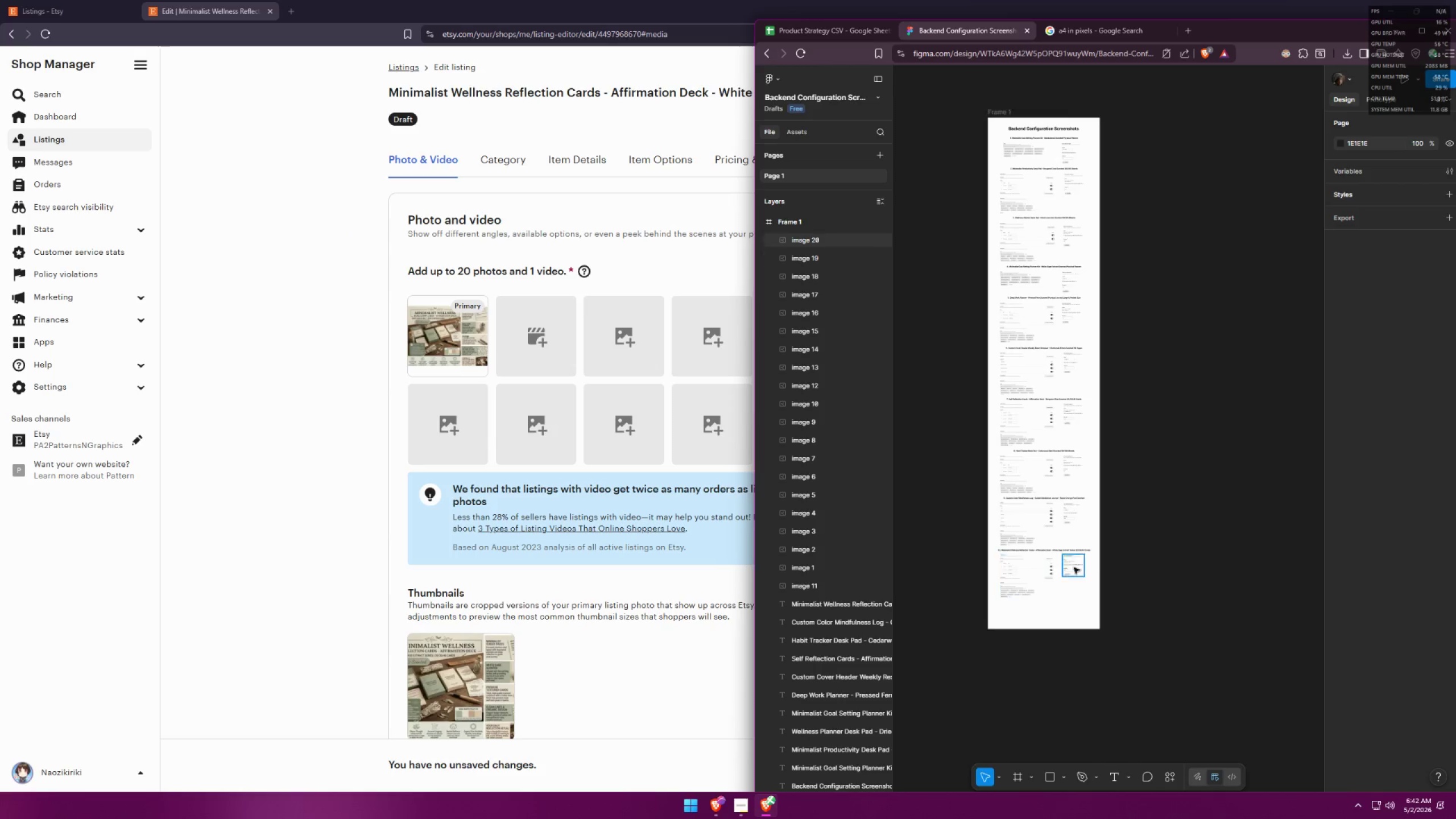 
key(Control+ControlLeft)
 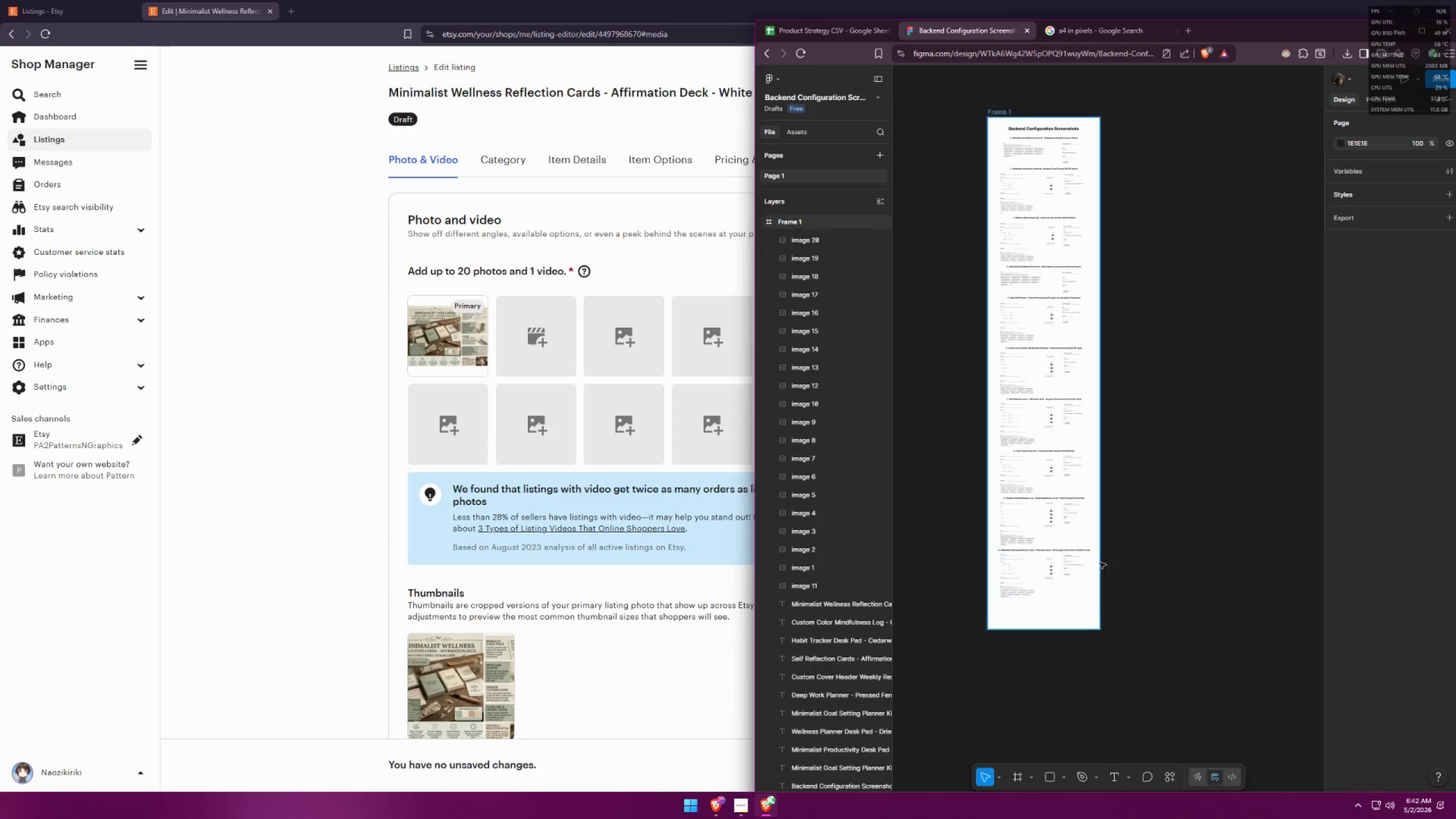 
key(Control+ControlLeft)
 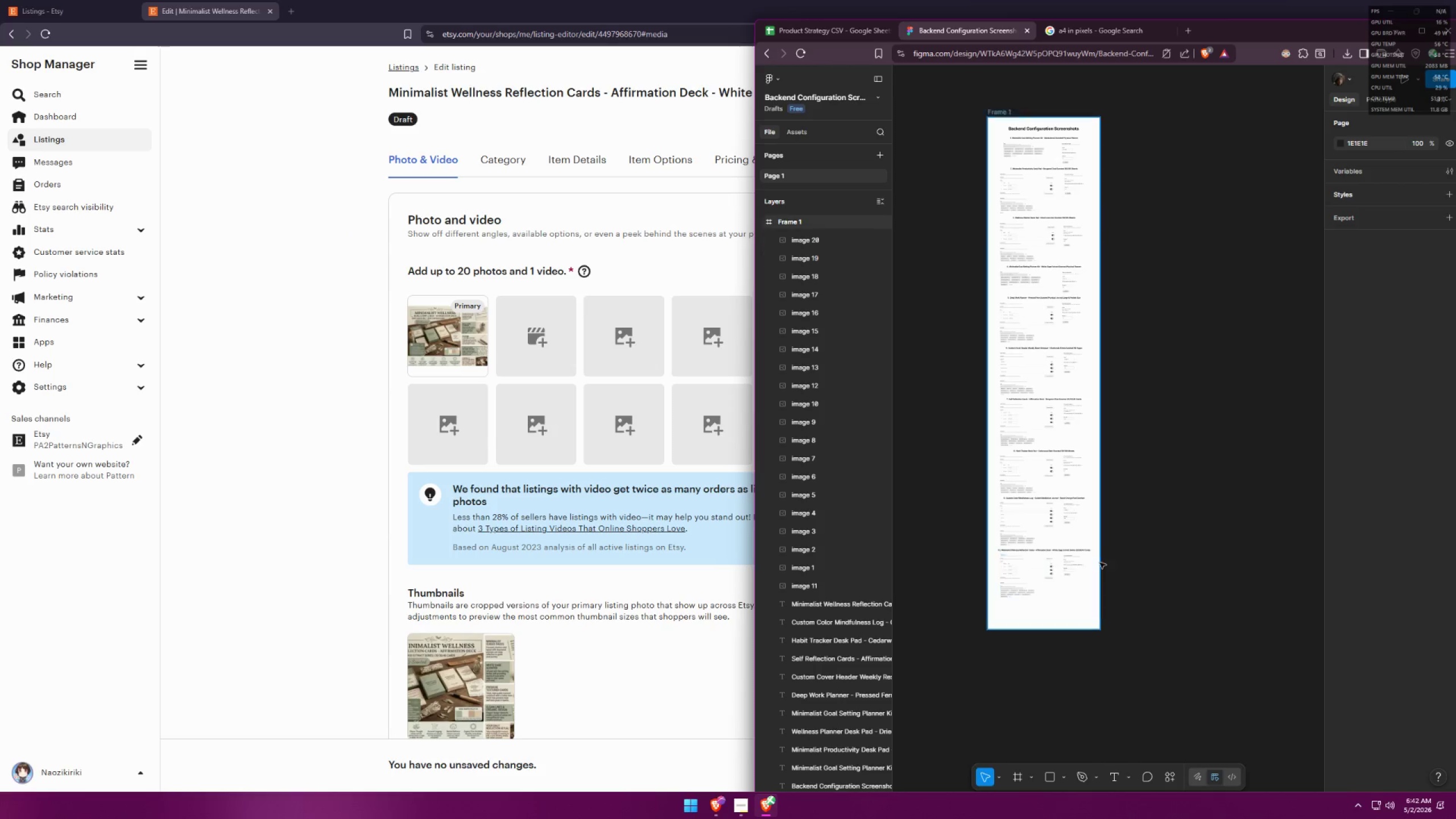 
key(Control+ControlLeft)
 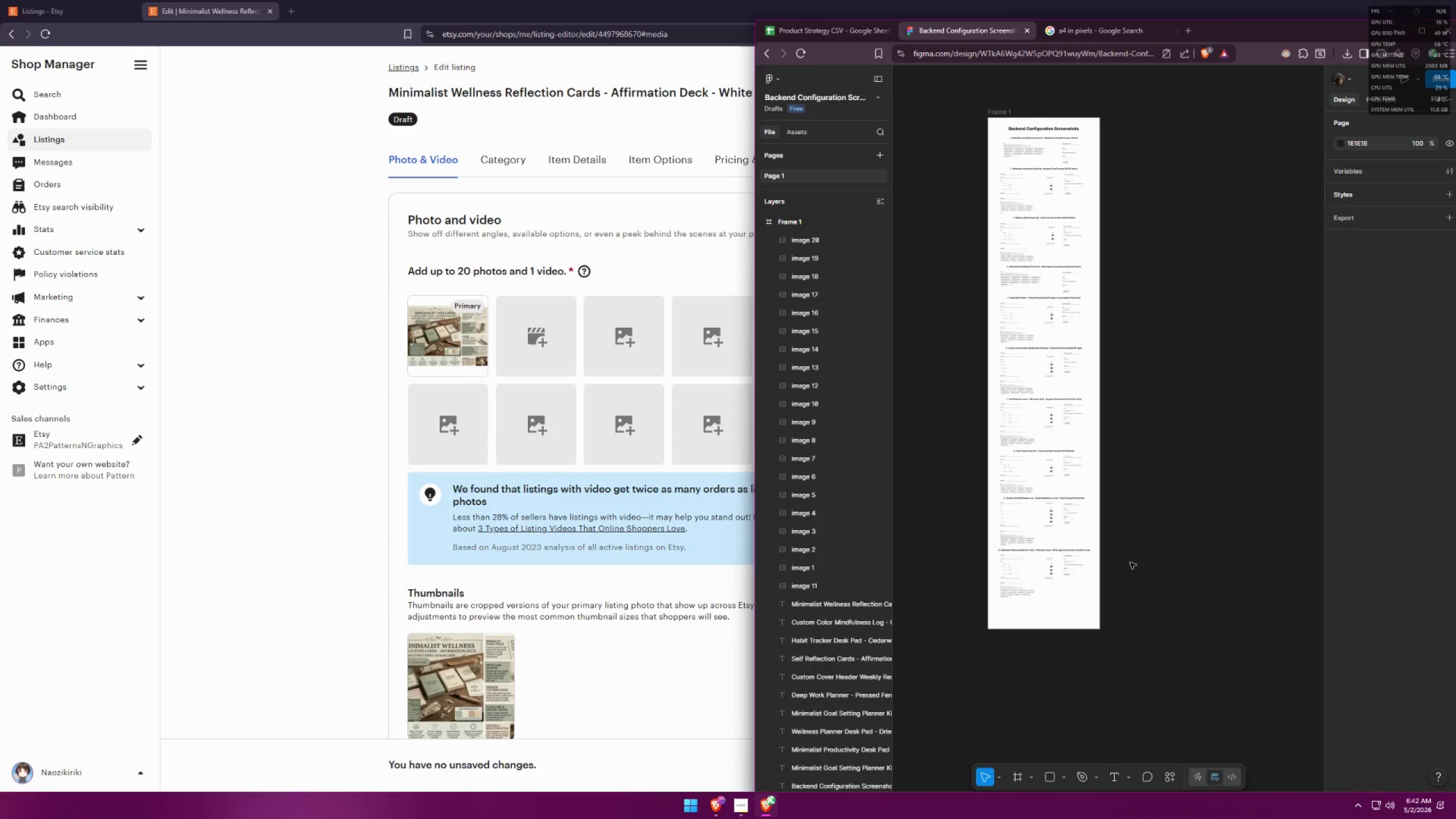 
key(Control+ControlLeft)
 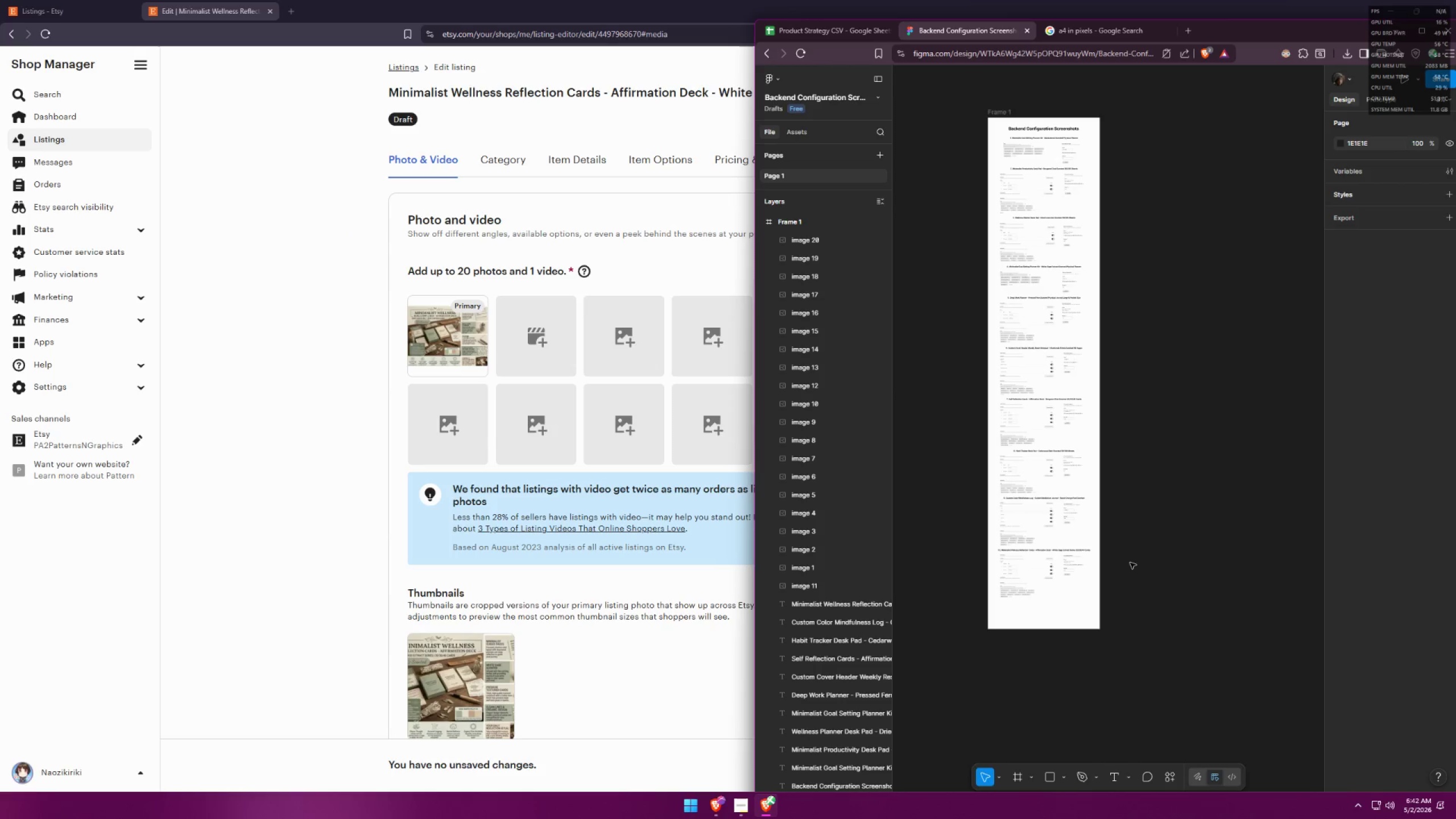 
scroll: coordinate [1020, 581], scroll_direction: up, amount: 3.0
 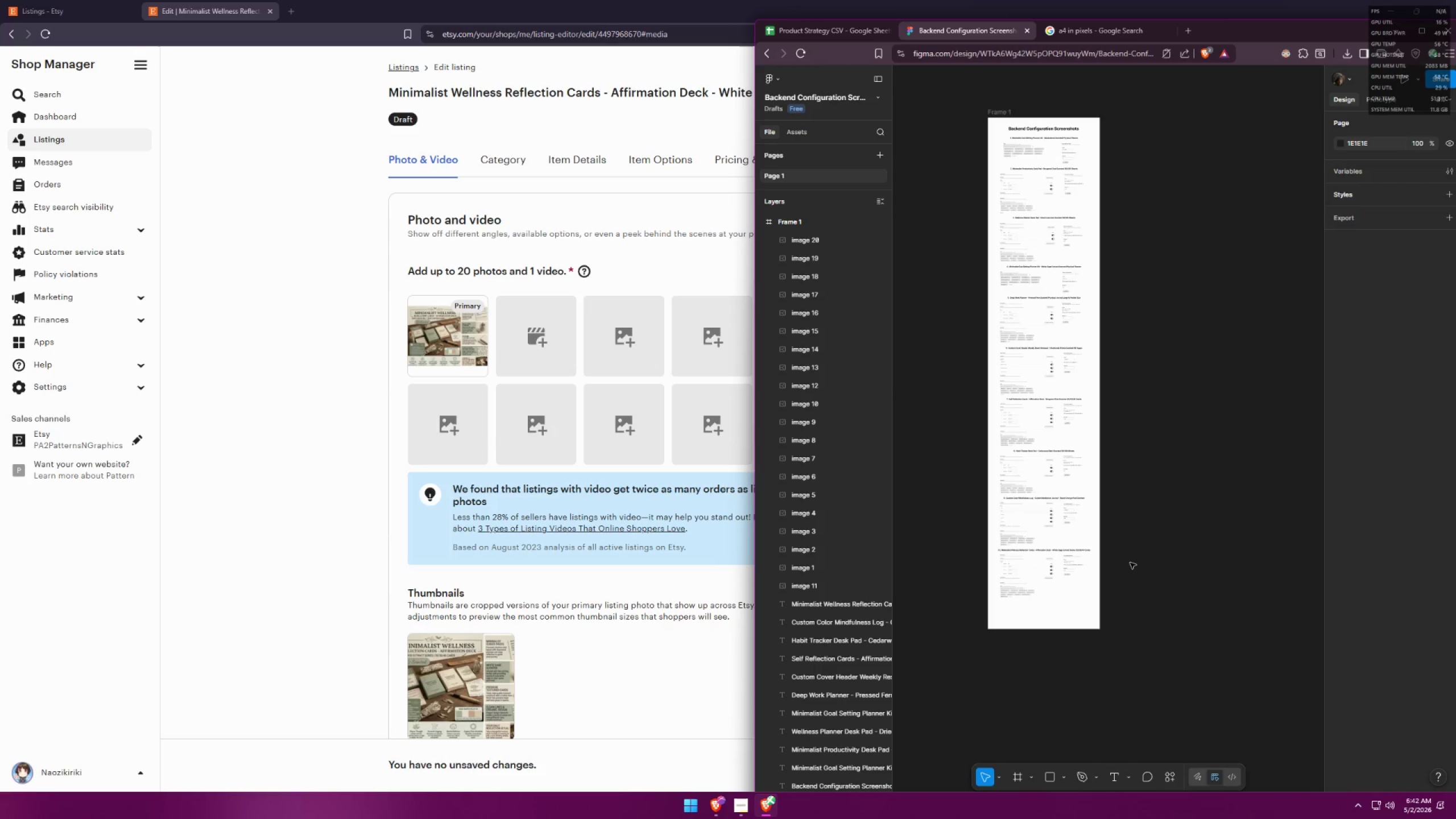 
key(Control+ControlLeft)
 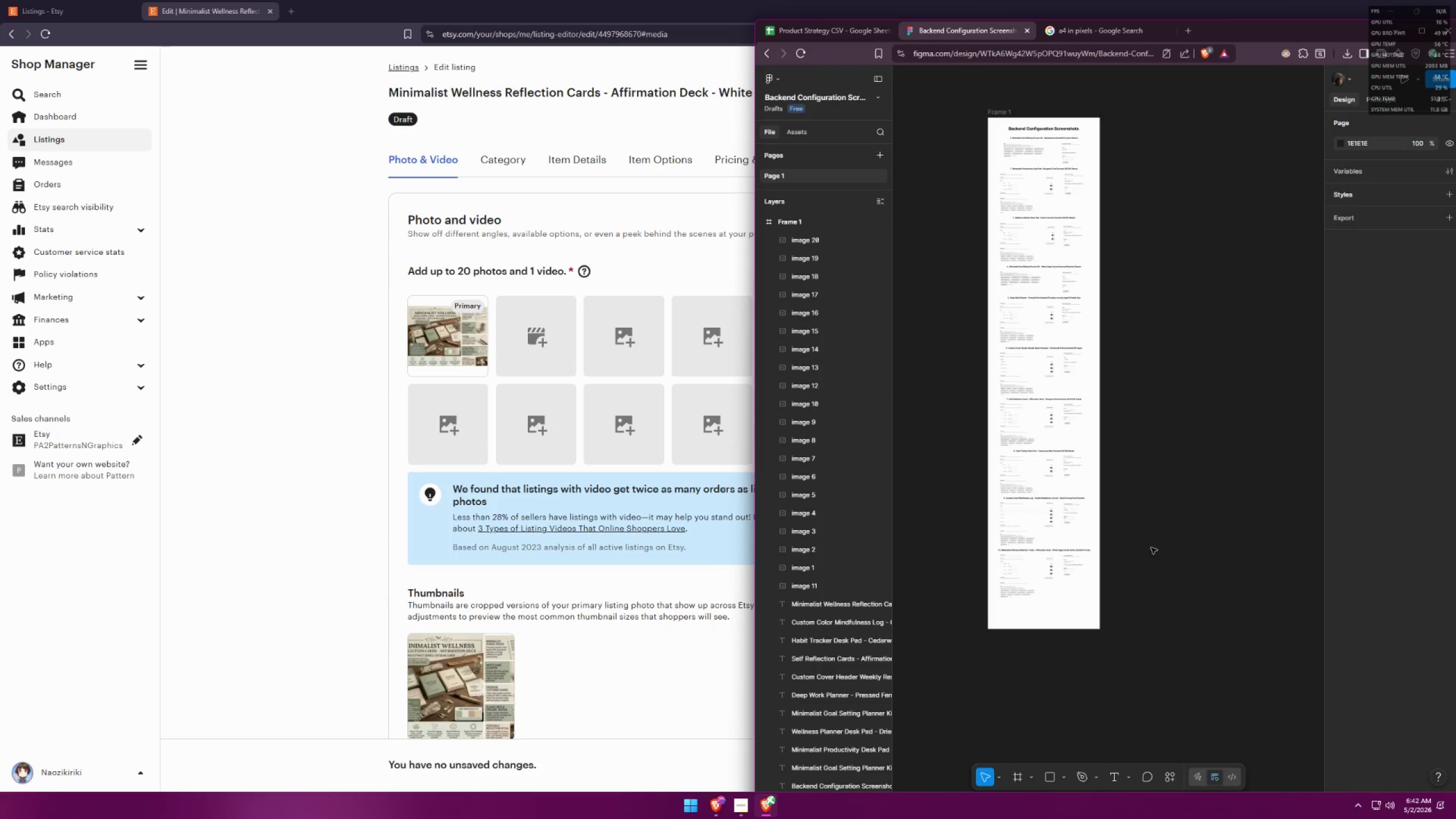 
key(Control+ControlLeft)
 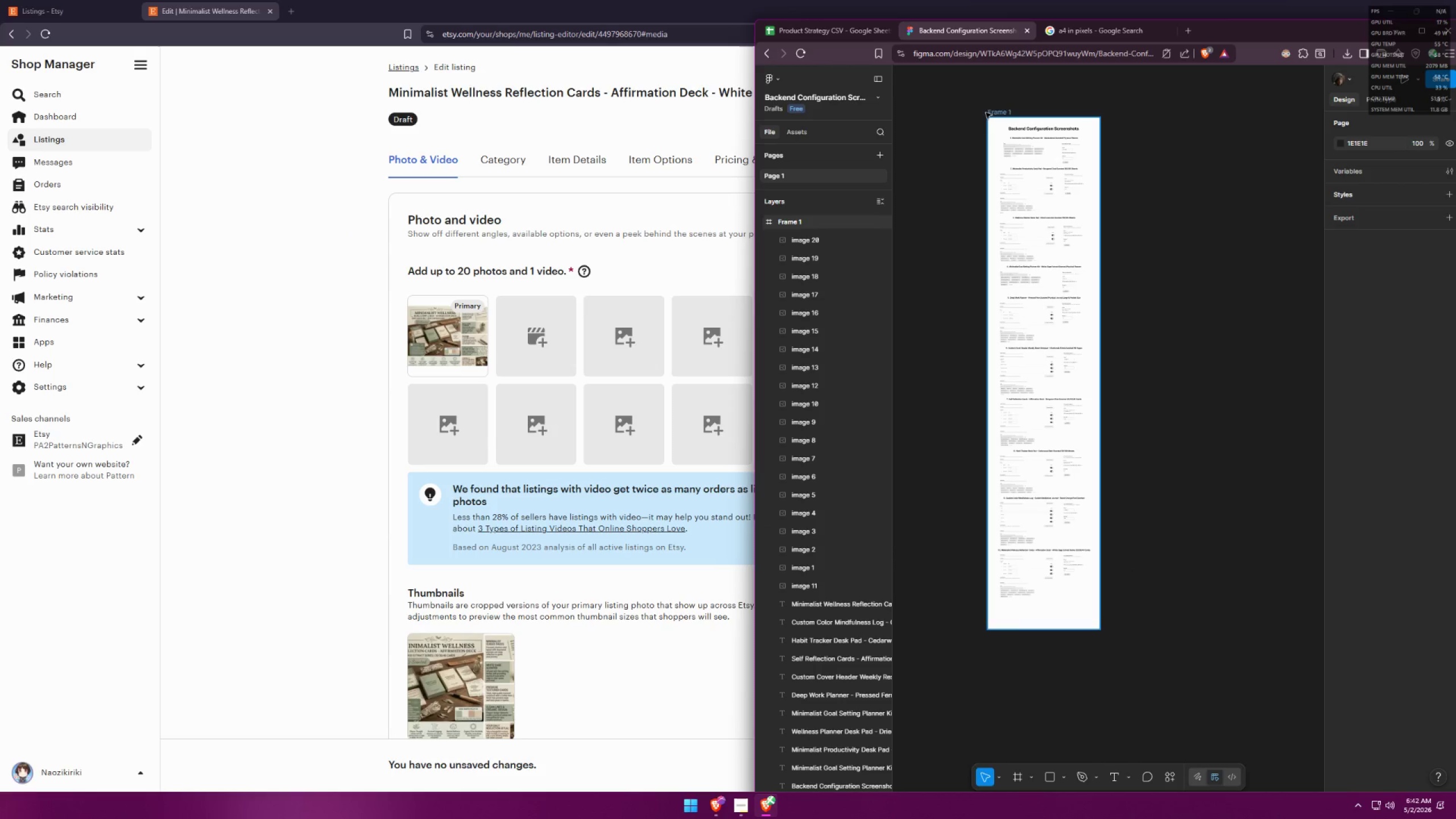 
double_click([999, 113])
 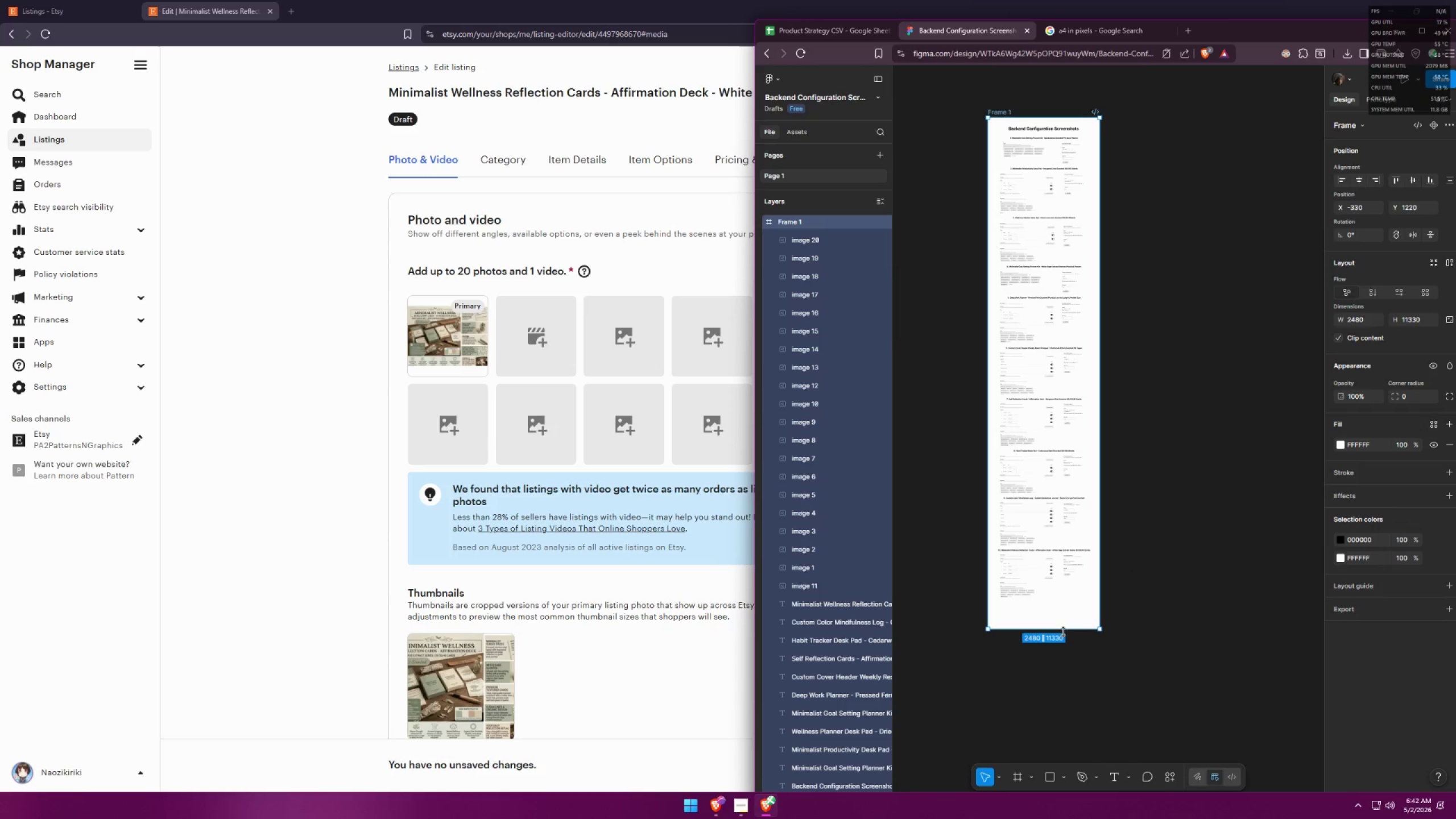 
left_click_drag(start_coordinate=[1063, 632], to_coordinate=[1064, 609])
 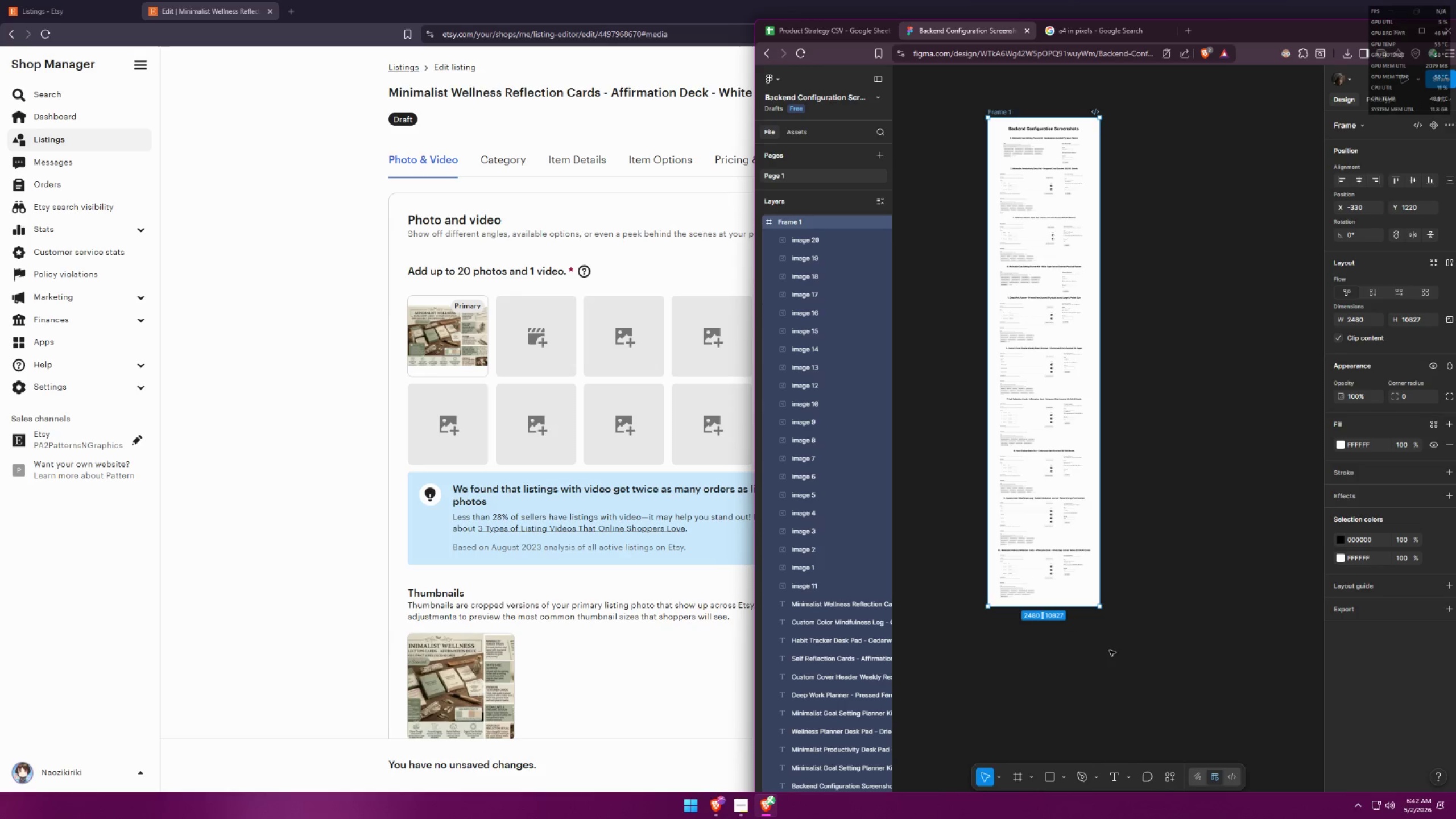 
left_click([1110, 650])
 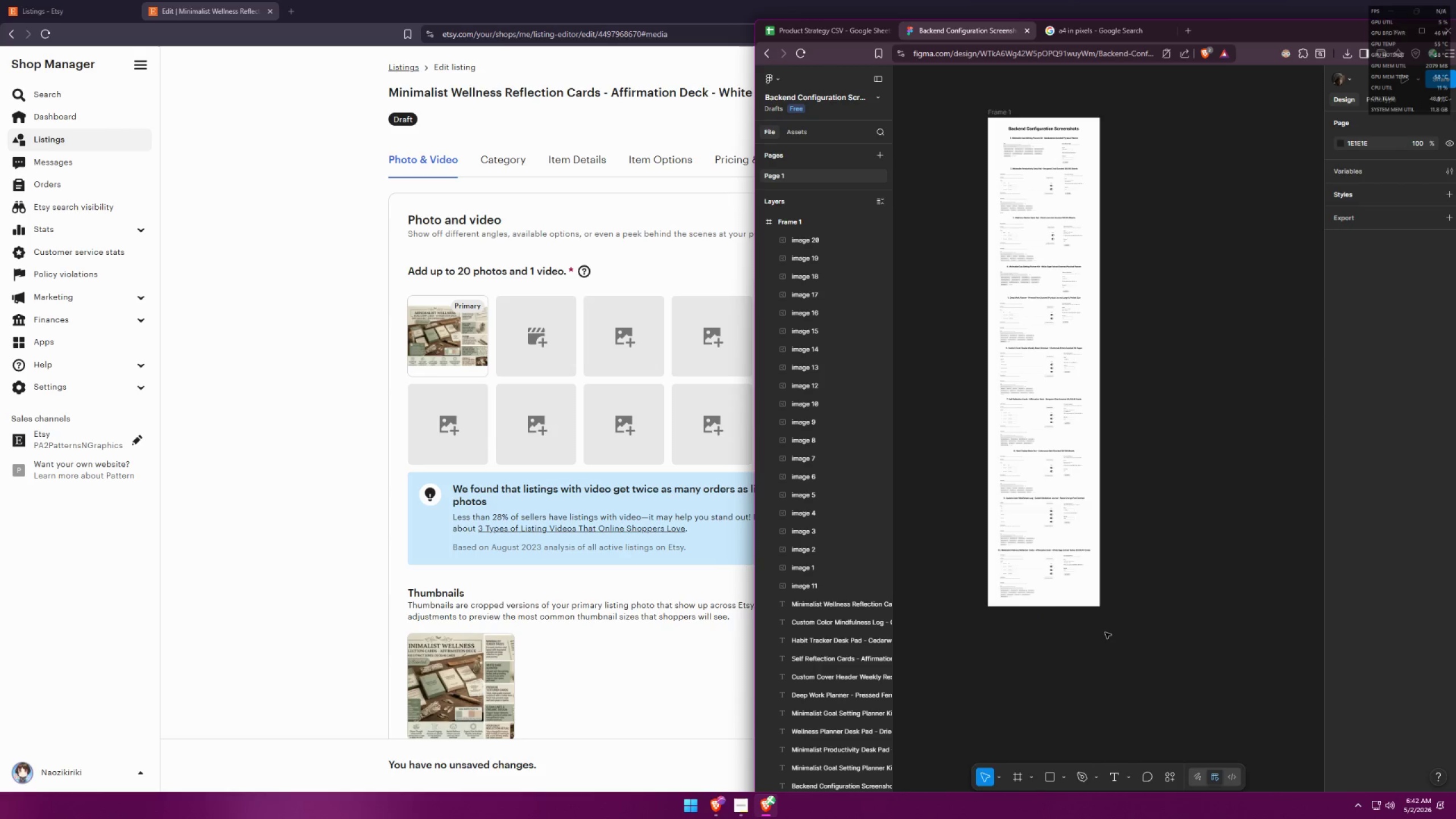 
hold_key(key=ControlLeft, duration=1.5)
 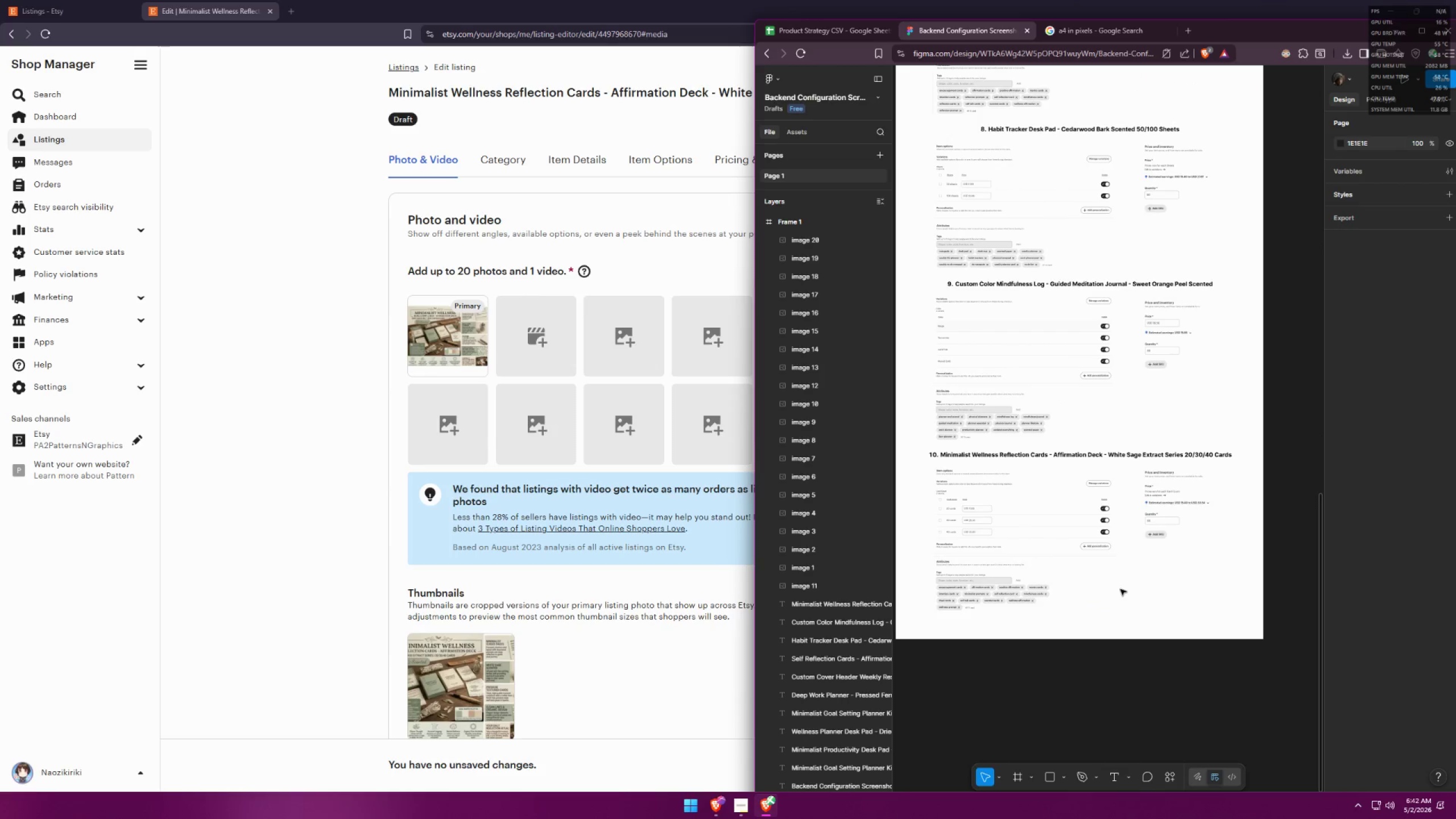 
key(Control+ControlLeft)
 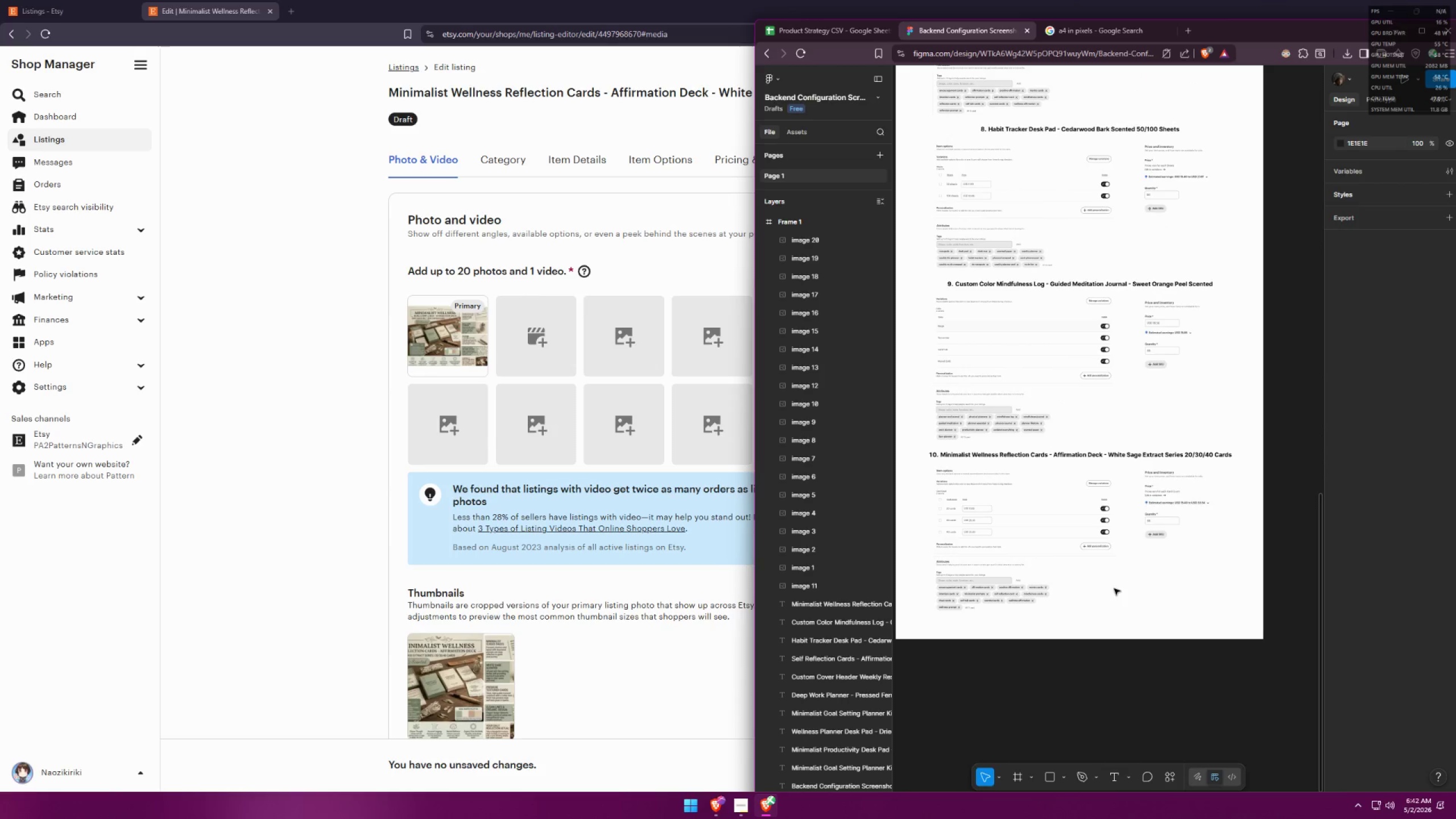 
key(Control+ControlLeft)
 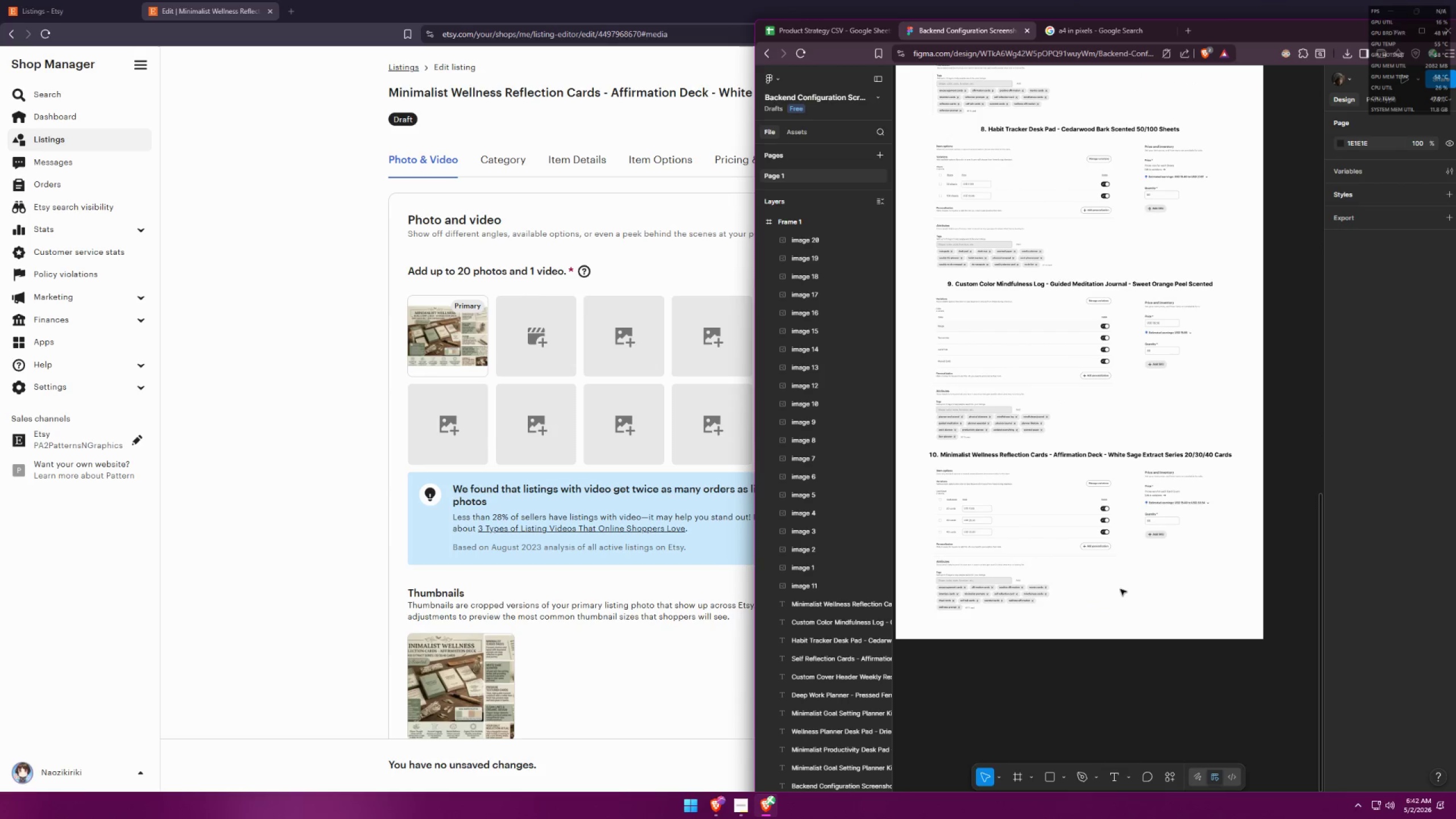 
scroll: coordinate [1114, 589], scroll_direction: up, amount: 11.0
 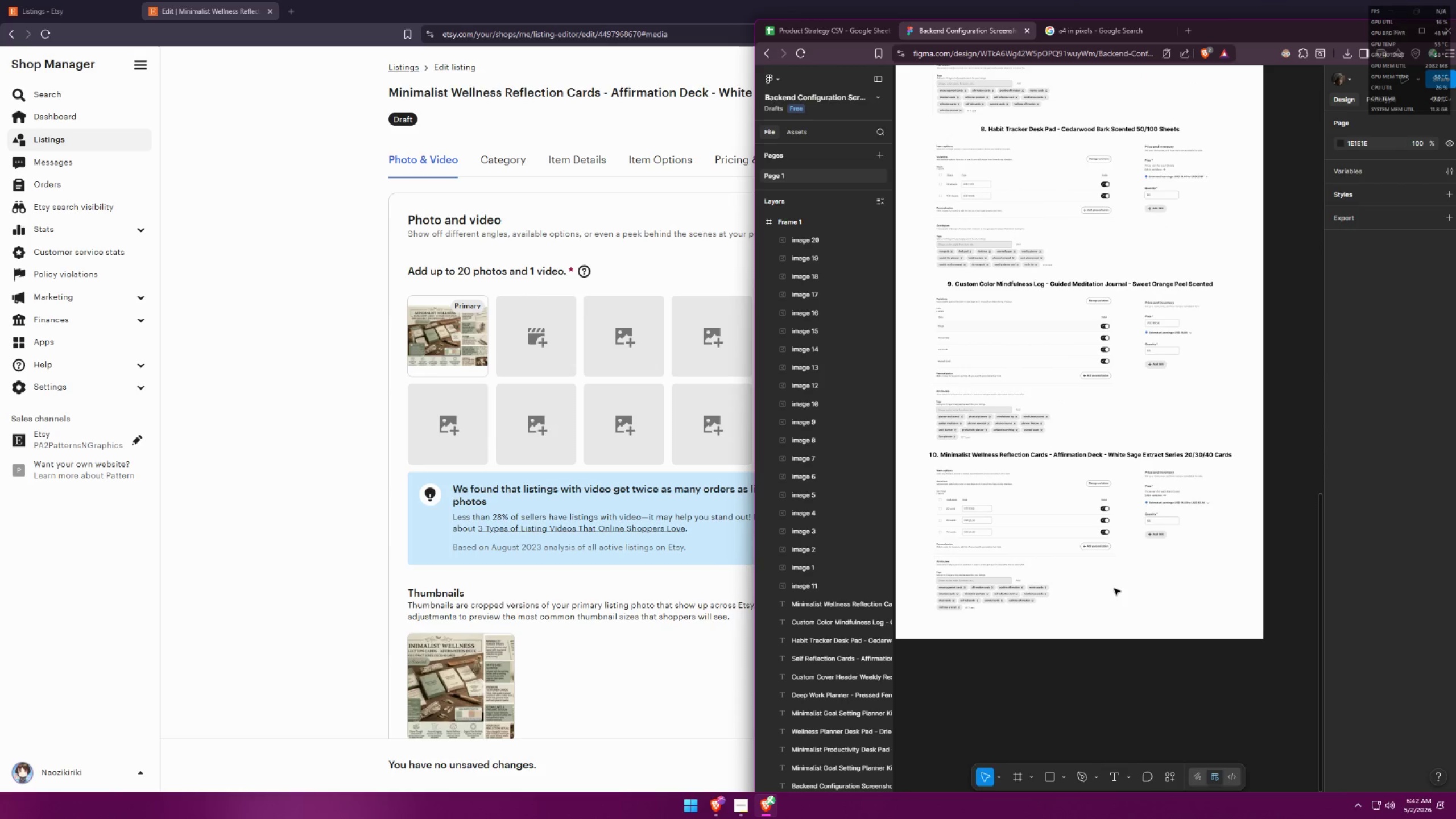 
hold_key(key=ControlLeft, duration=1.5)
hold_key(key=ControlLeft, duration=1.52)
hold_key(key=ControlLeft, duration=1.51)
hold_key(key=ControlLeft, duration=1.52)
scroll: coordinate [1117, 377], scroll_direction: down, amount: 7.0
 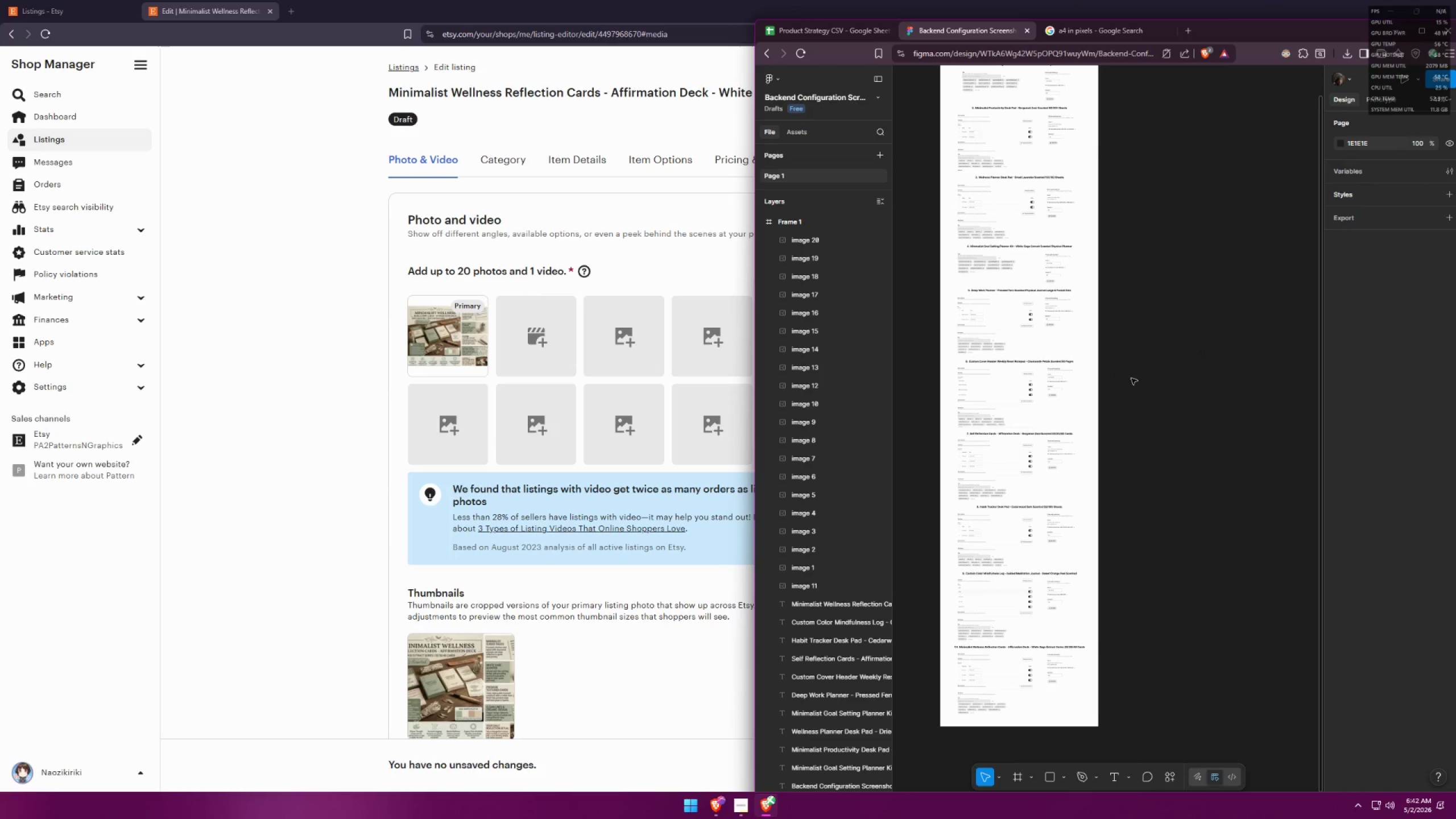 
key(Control+ControlLeft)
 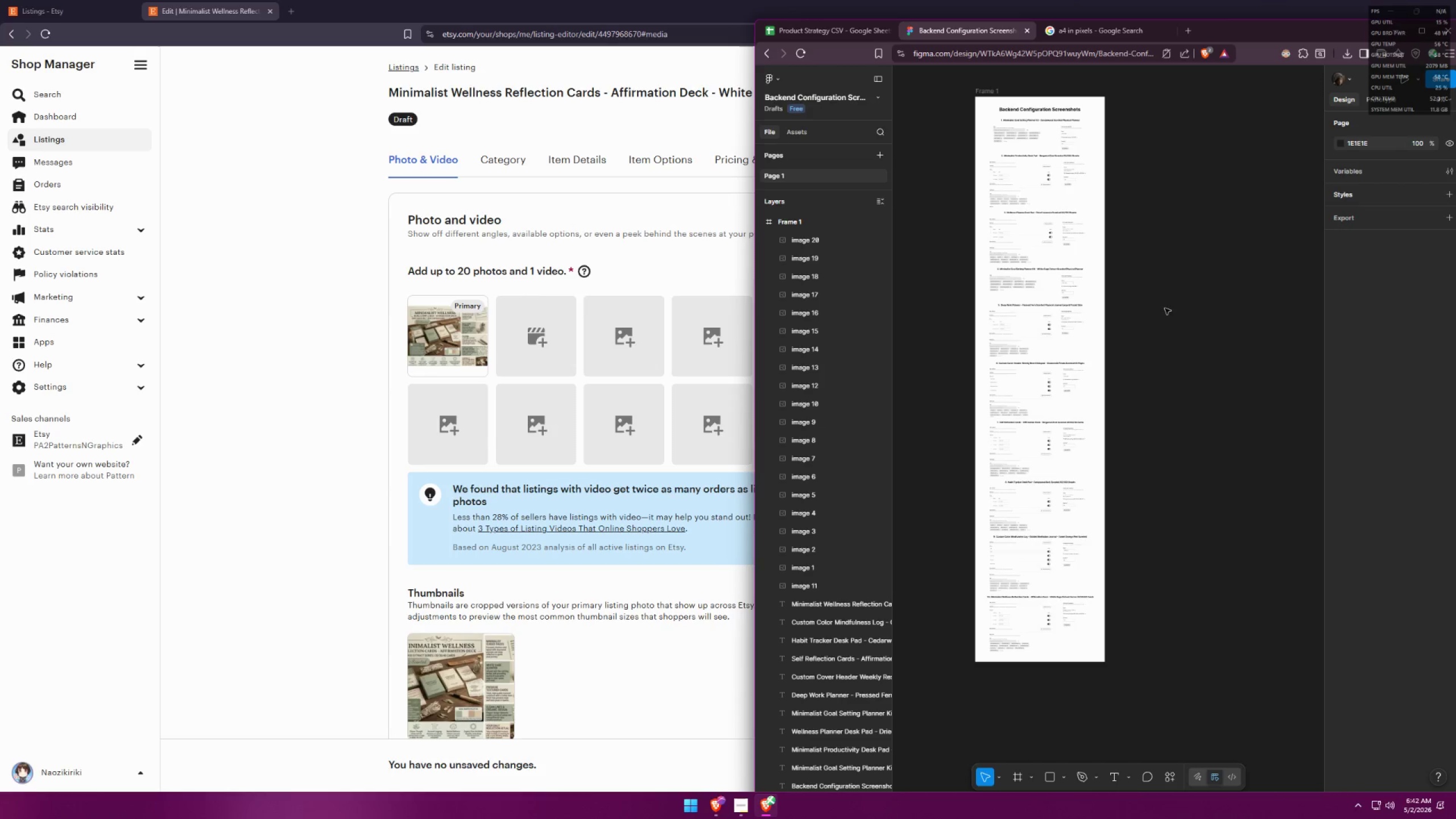 
scroll: coordinate [1133, 373], scroll_direction: down, amount: 2.0
 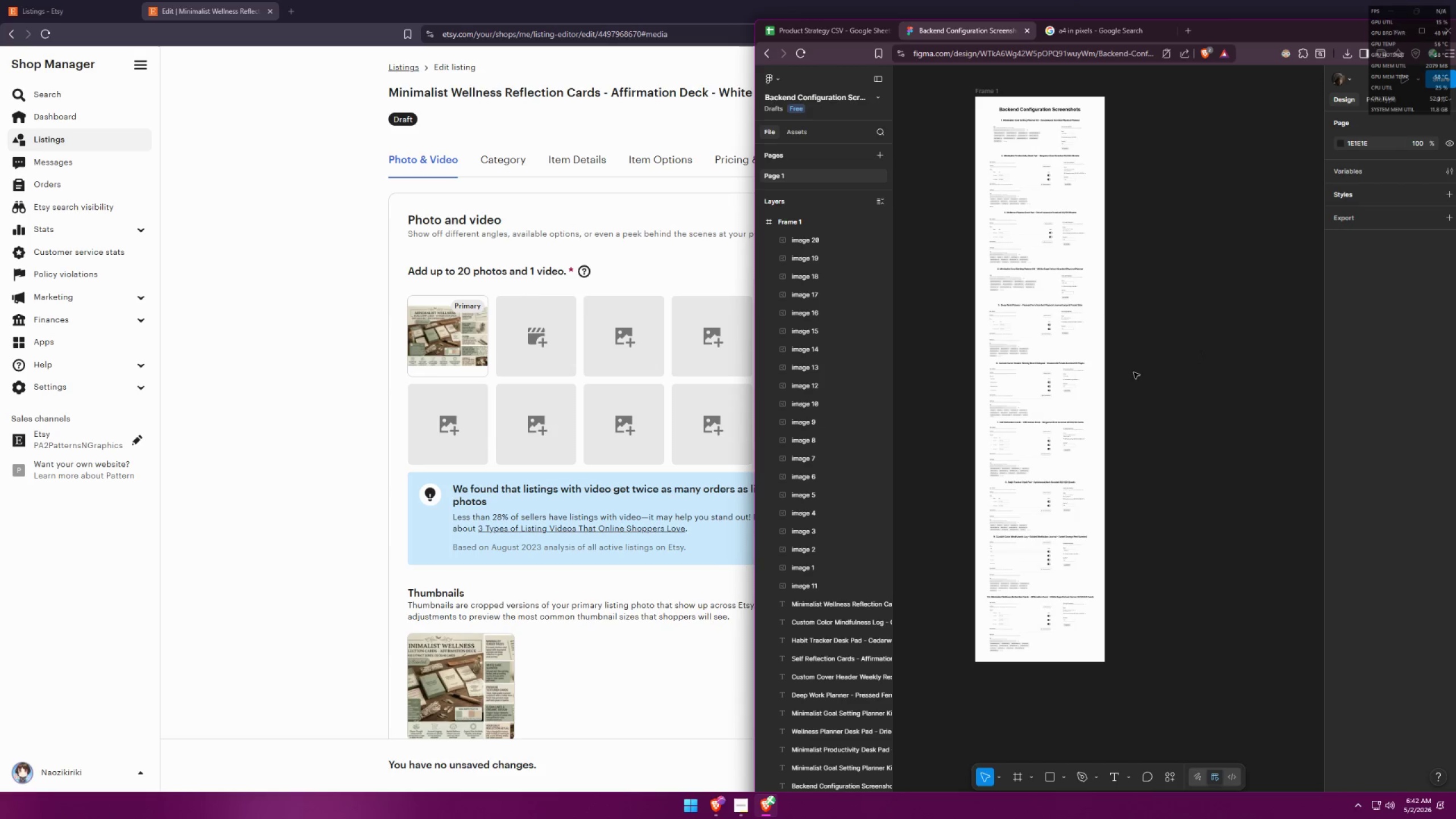 
scroll: coordinate [1190, 333], scroll_direction: up, amount: 2.0
 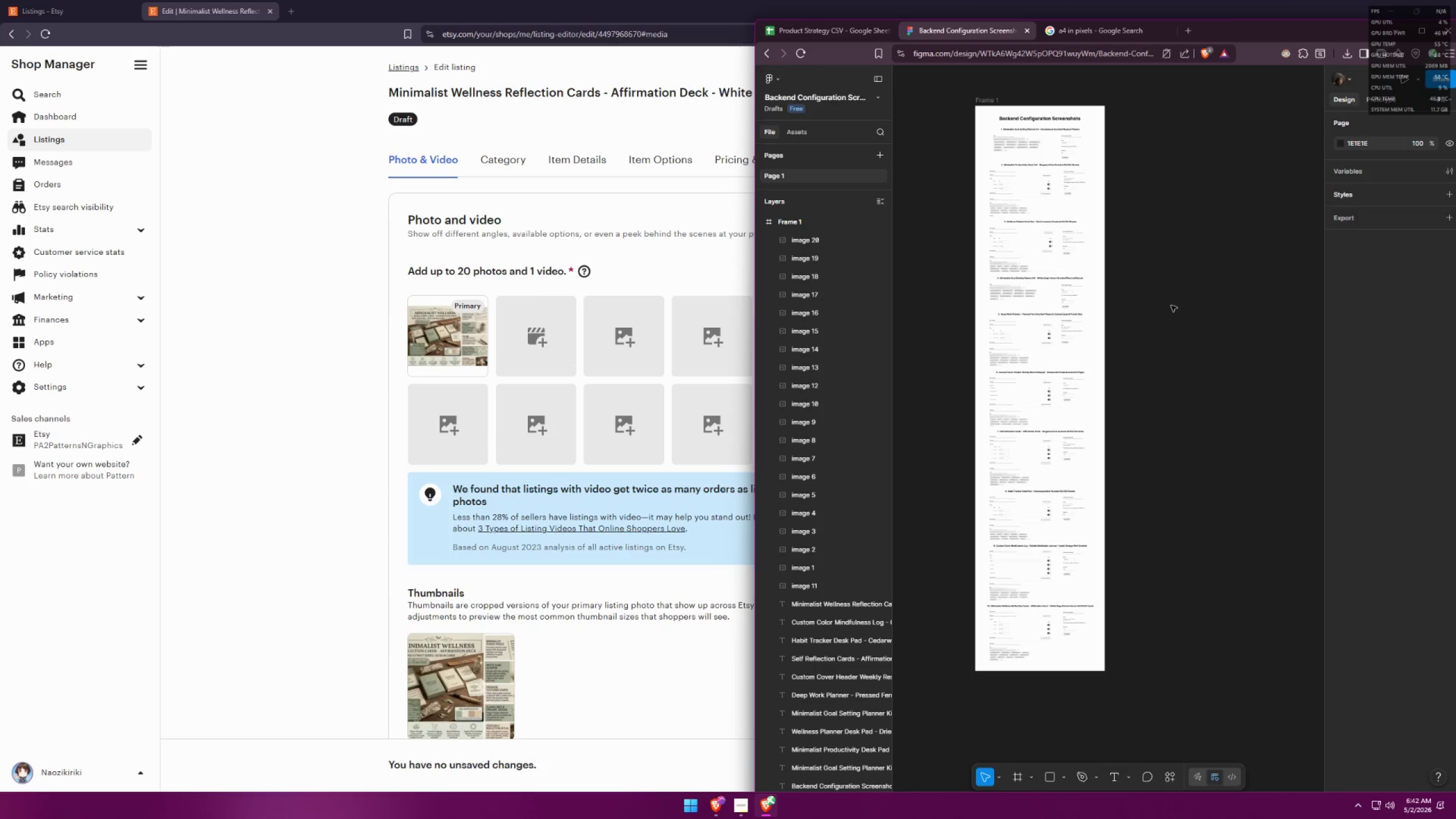 
wait(6.99)
 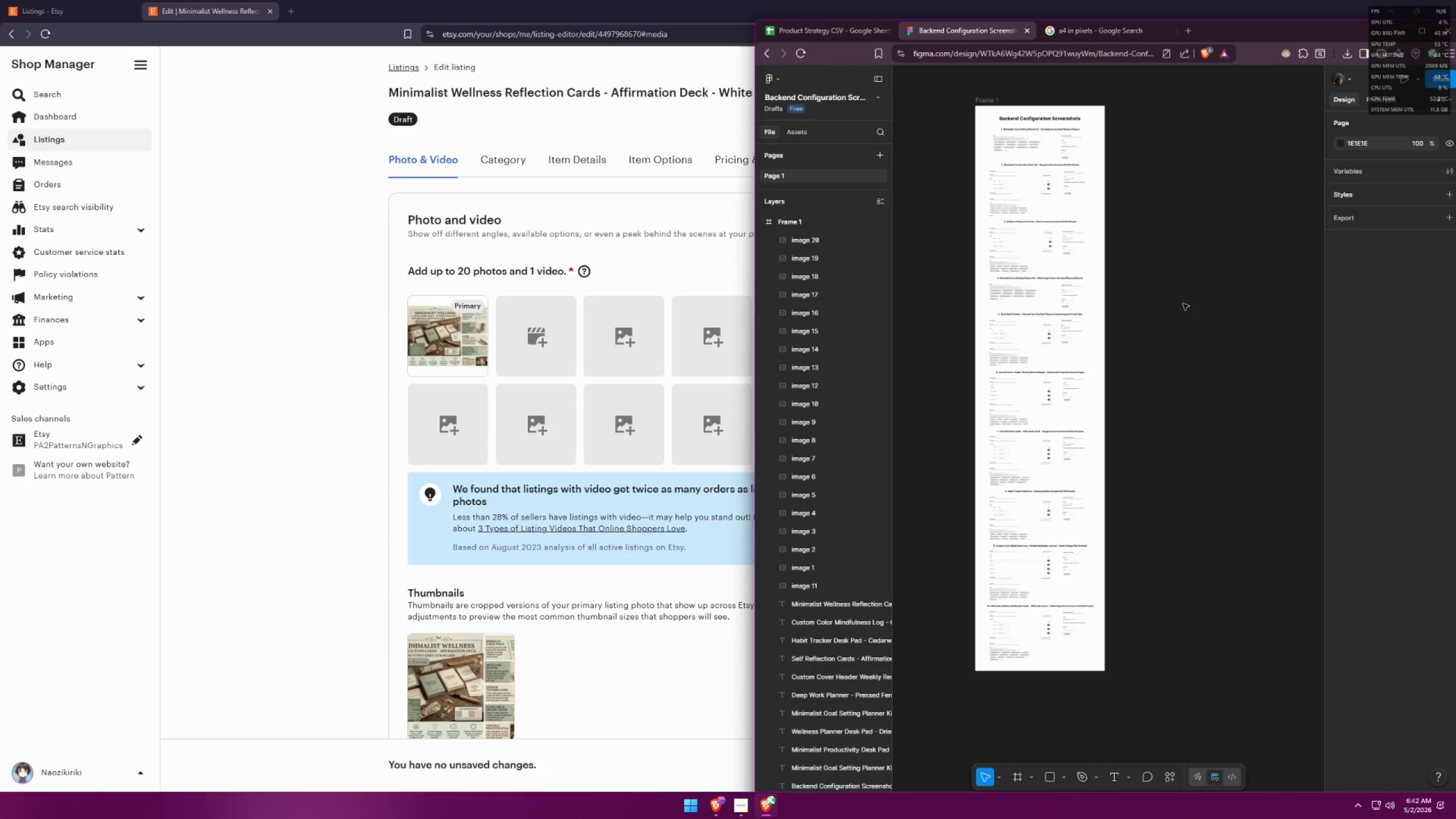 
left_click([781, 81])
 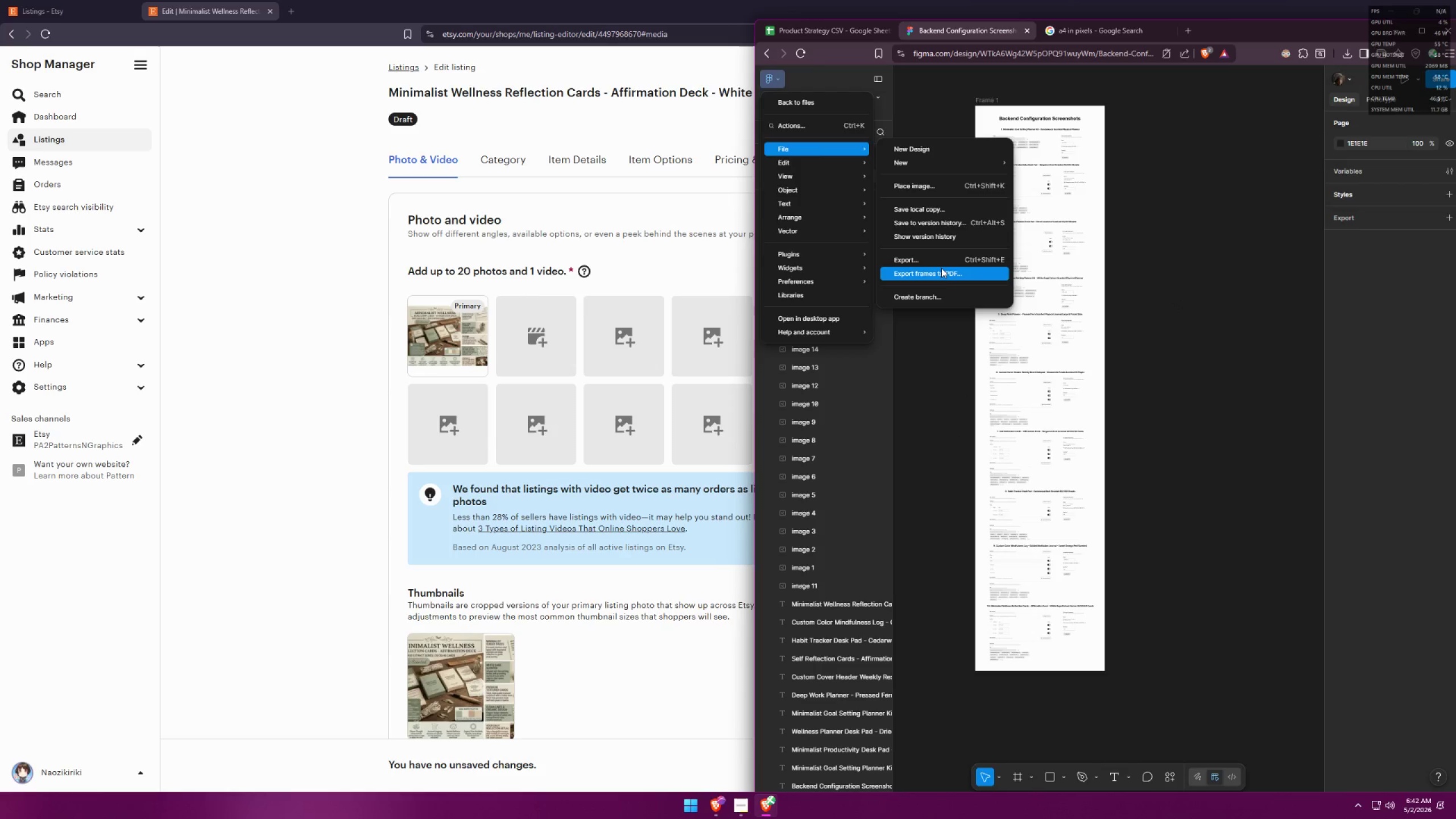 
left_click([945, 274])
 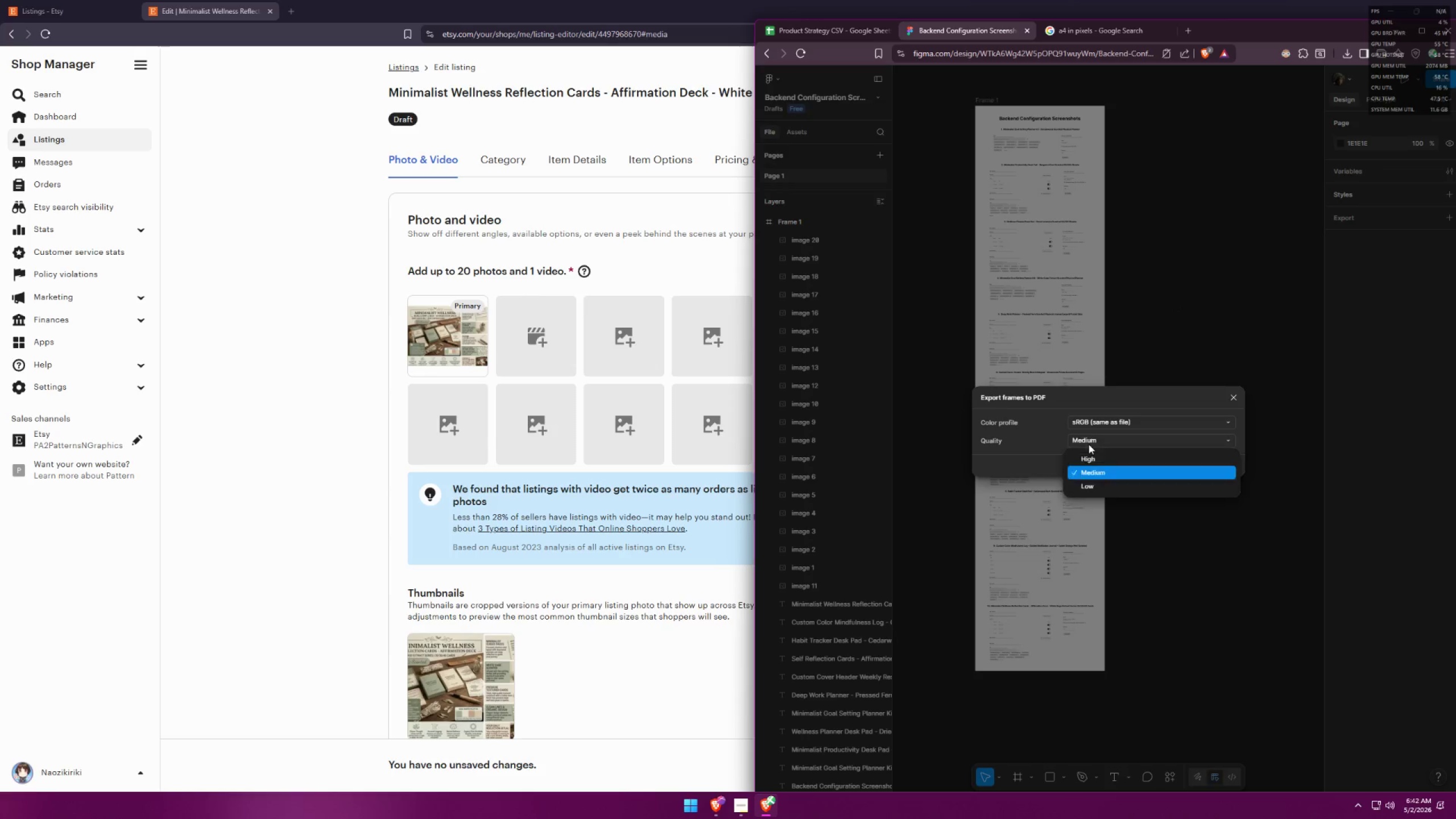 
left_click([1095, 457])
 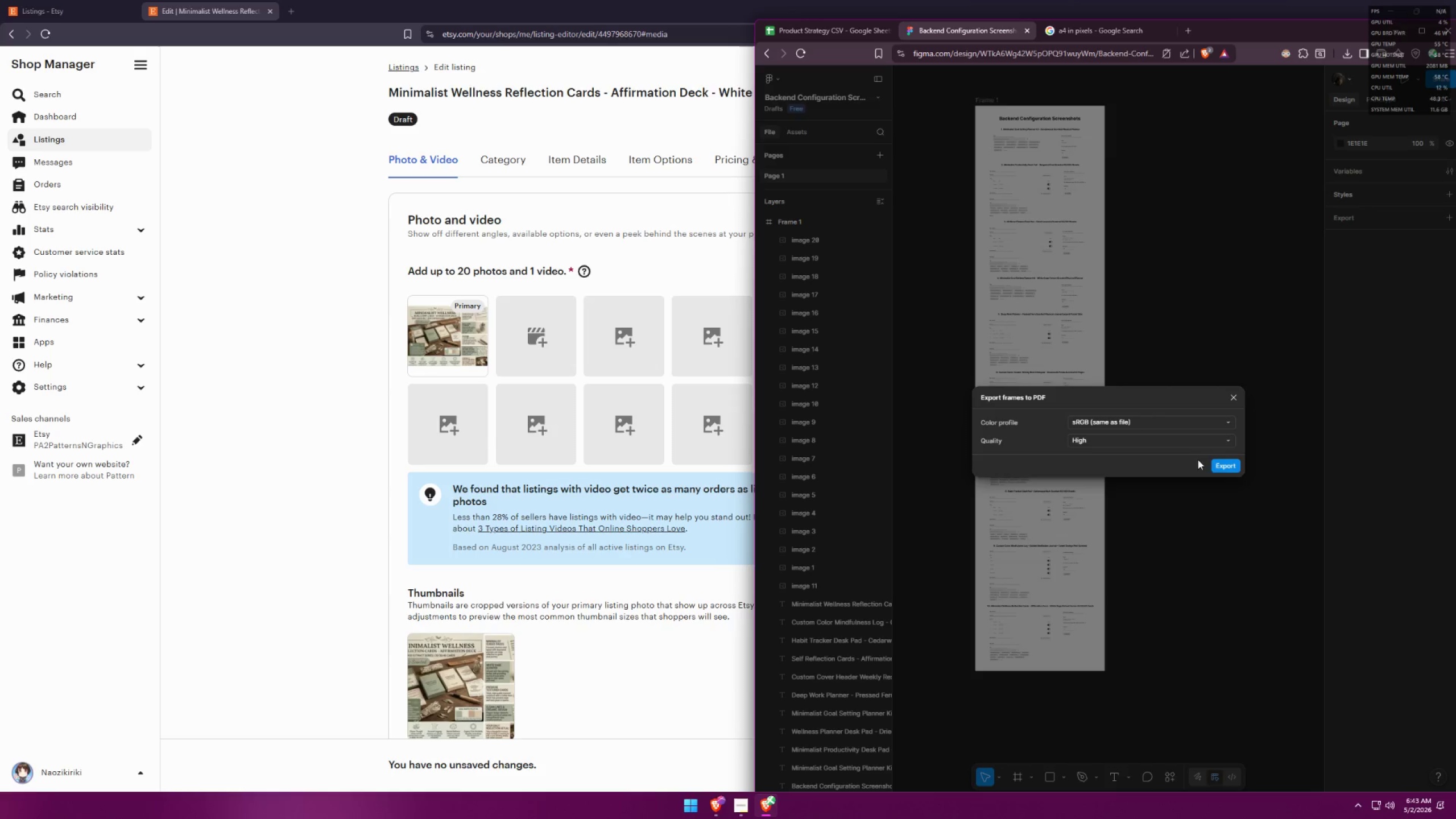 
left_click([1223, 465])
 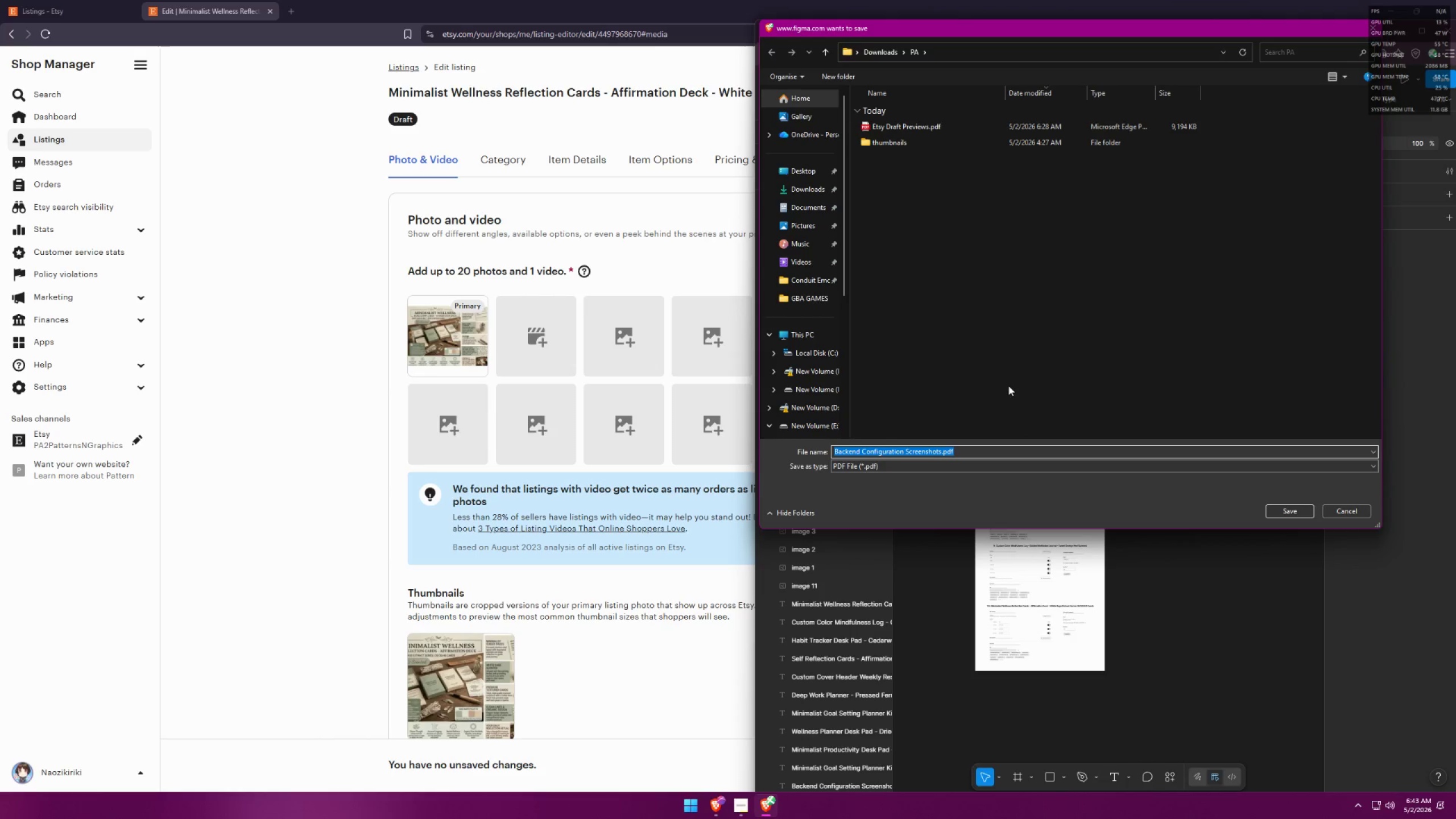 
left_click([739, 809])